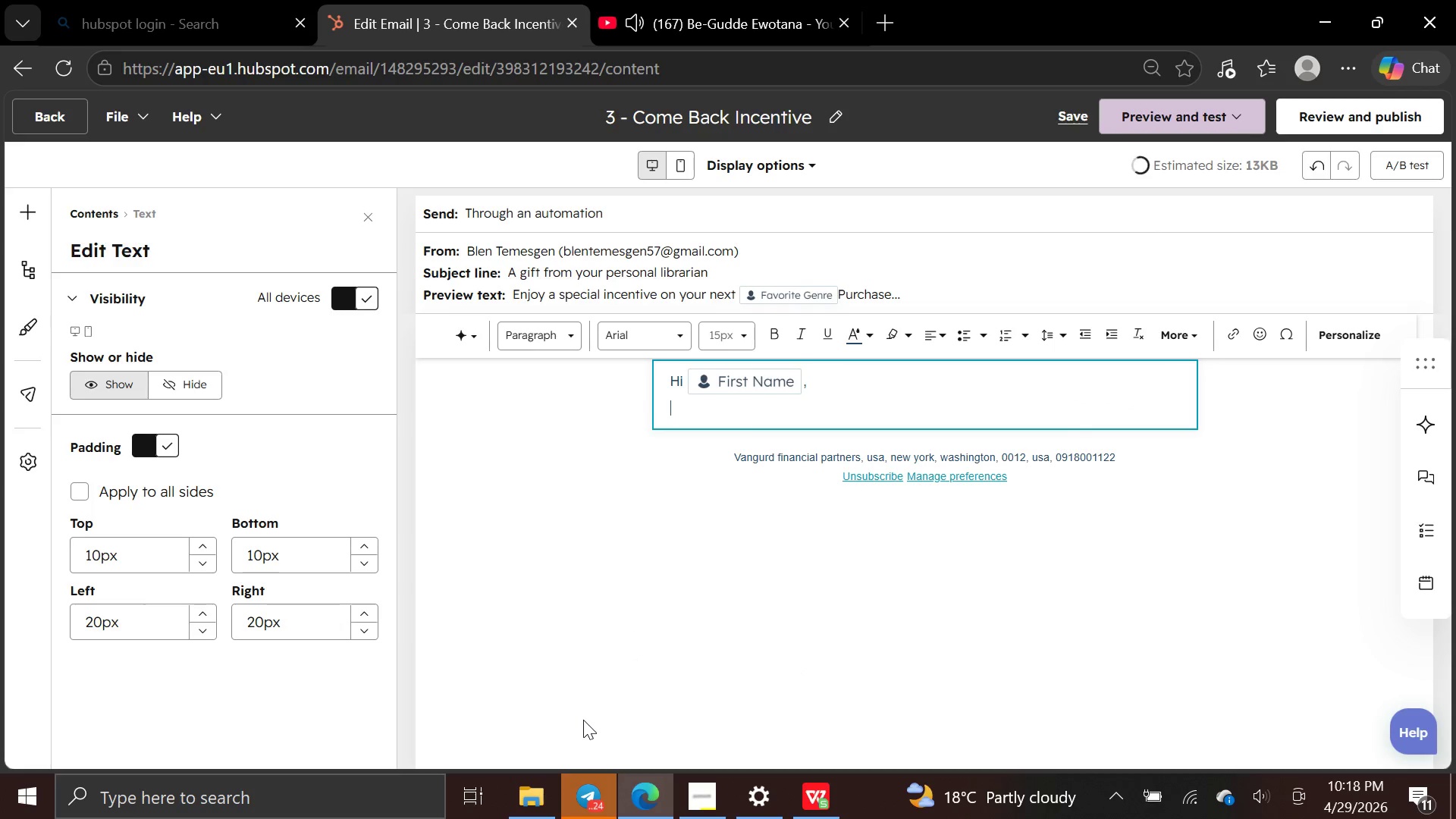 
key(Enter)
 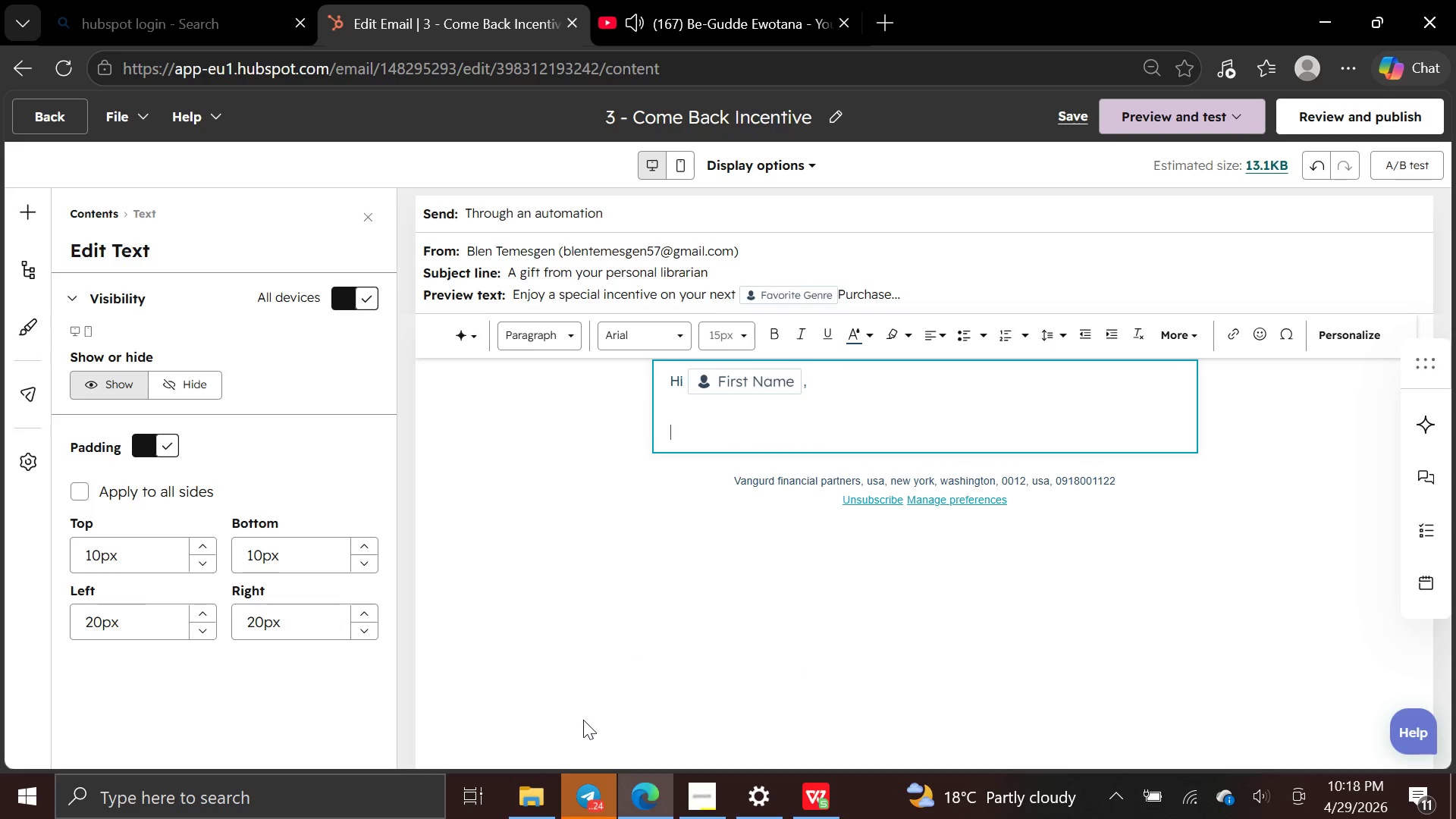 
type(To welcome you back, e)
key(Backspace)
type(we are )
 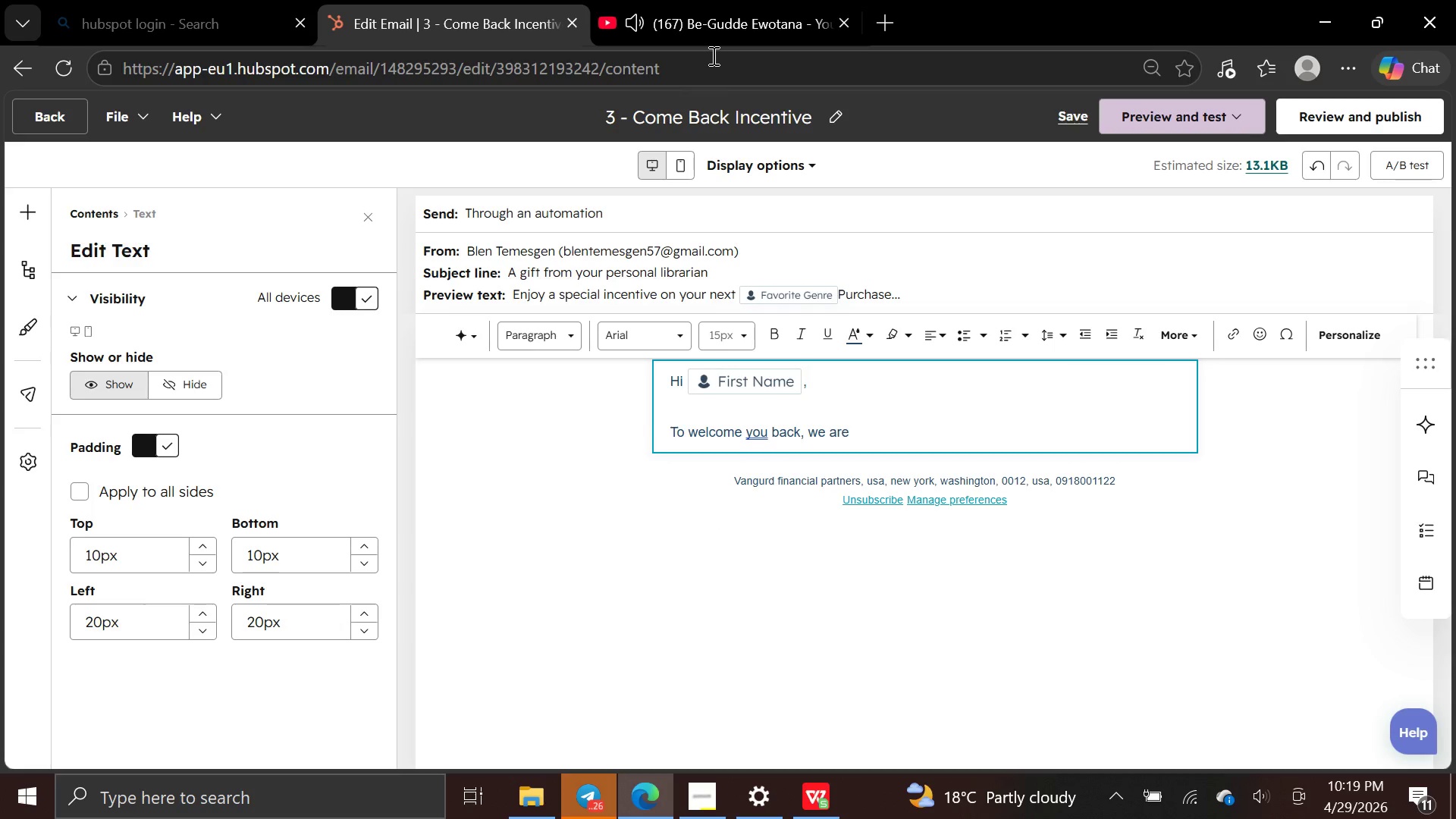 
left_click([712, 31])
 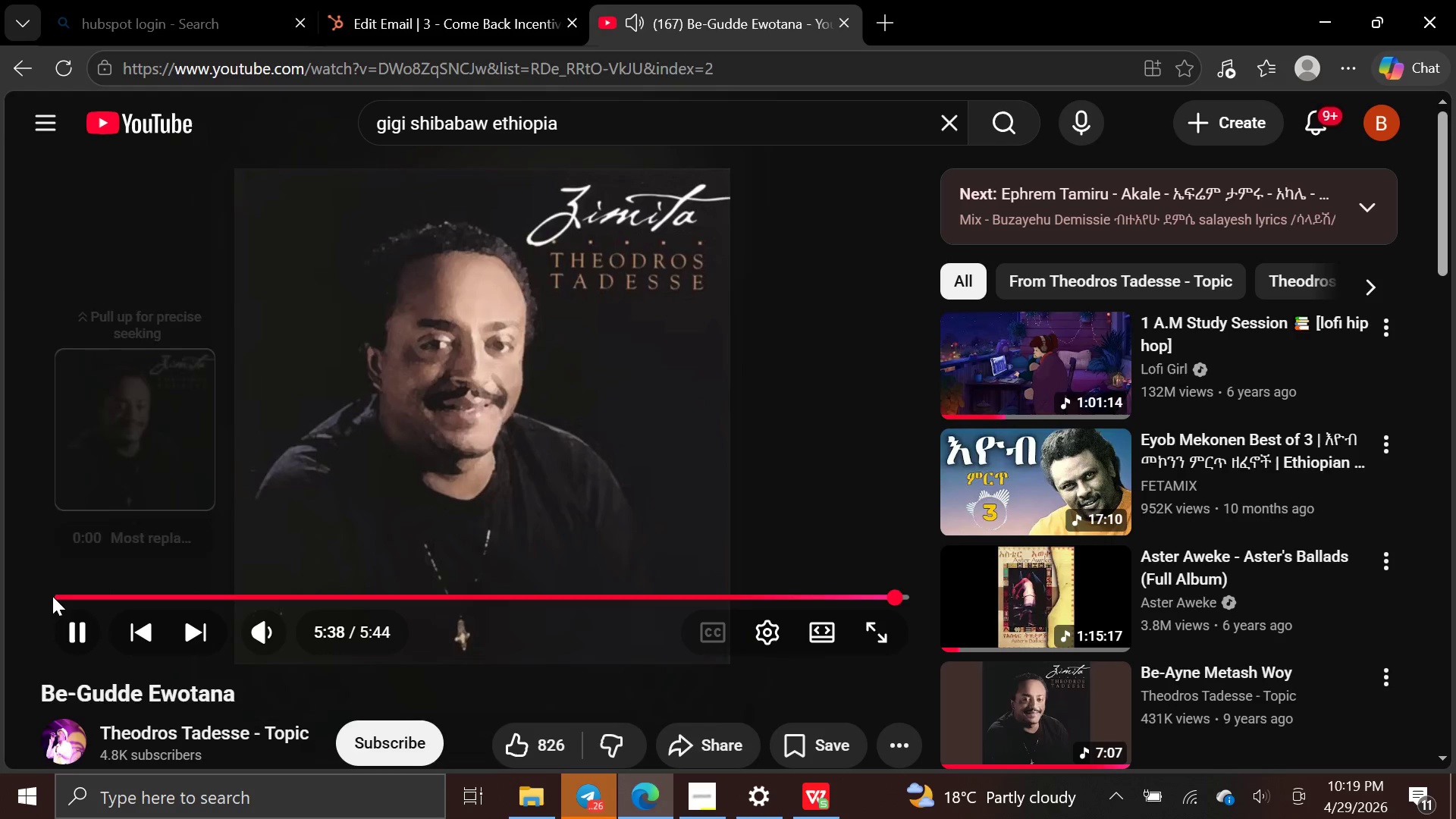 
left_click([64, 599])
 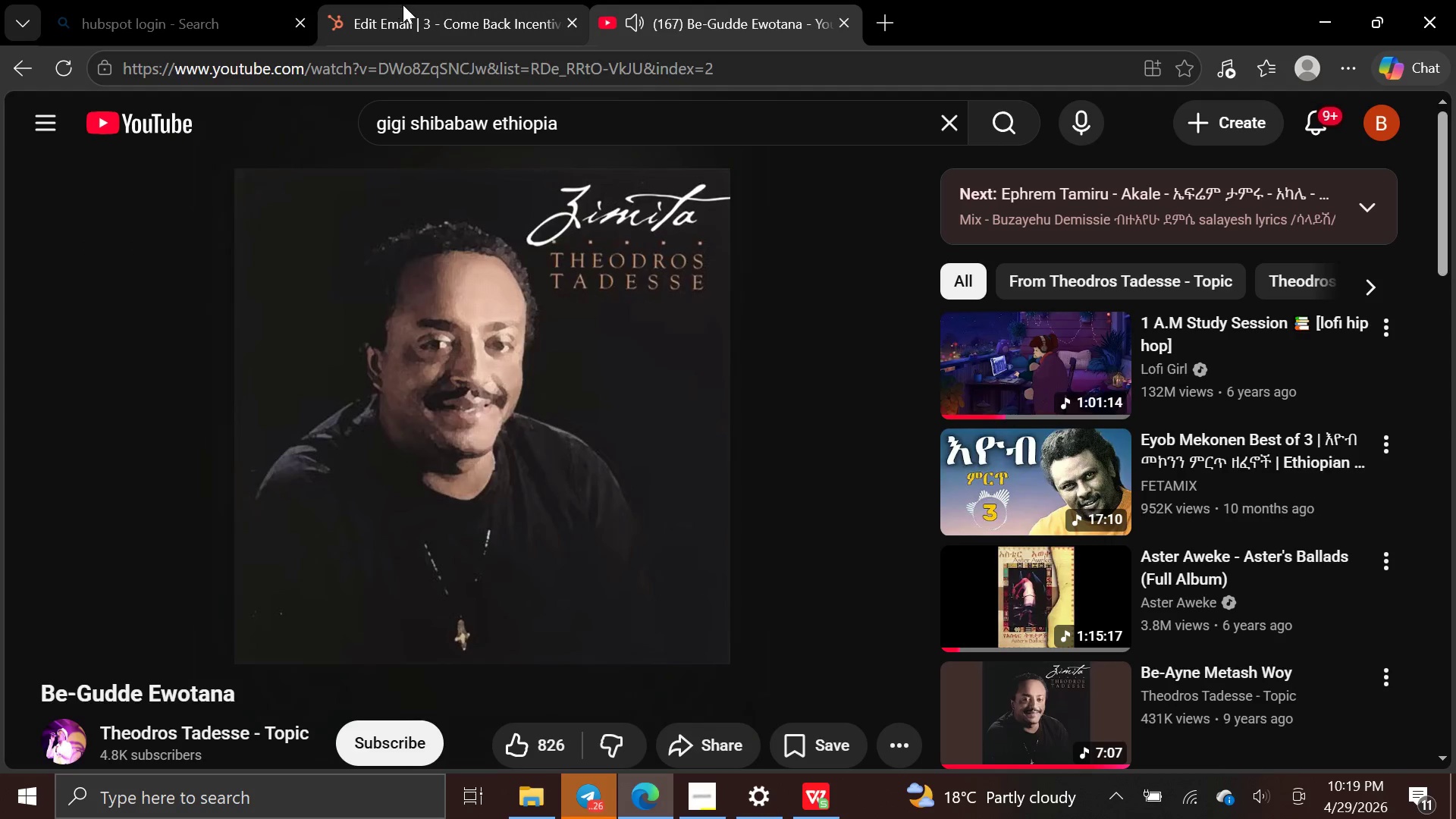 
left_click([403, 6])
 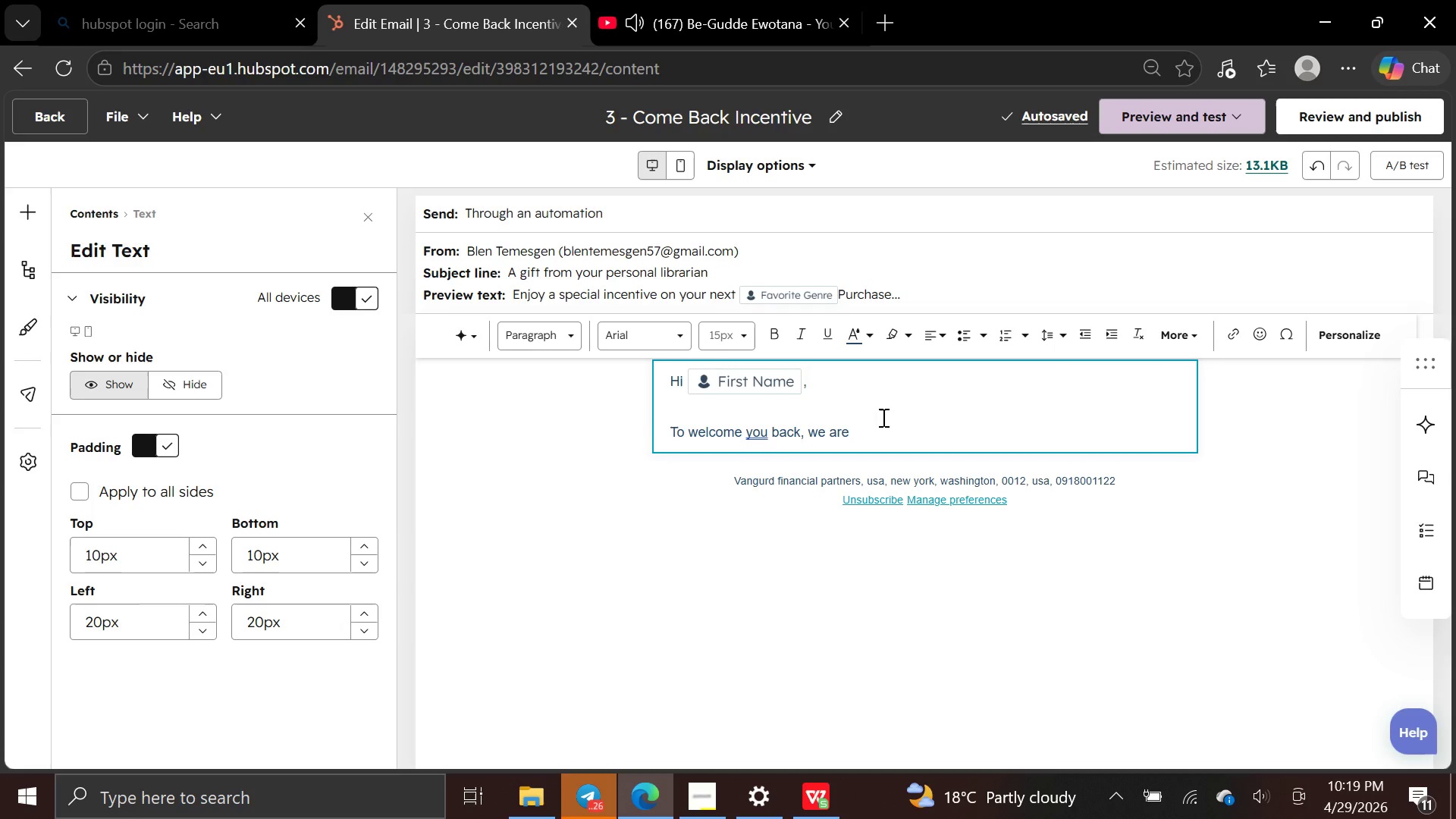 
wait(5.03)
 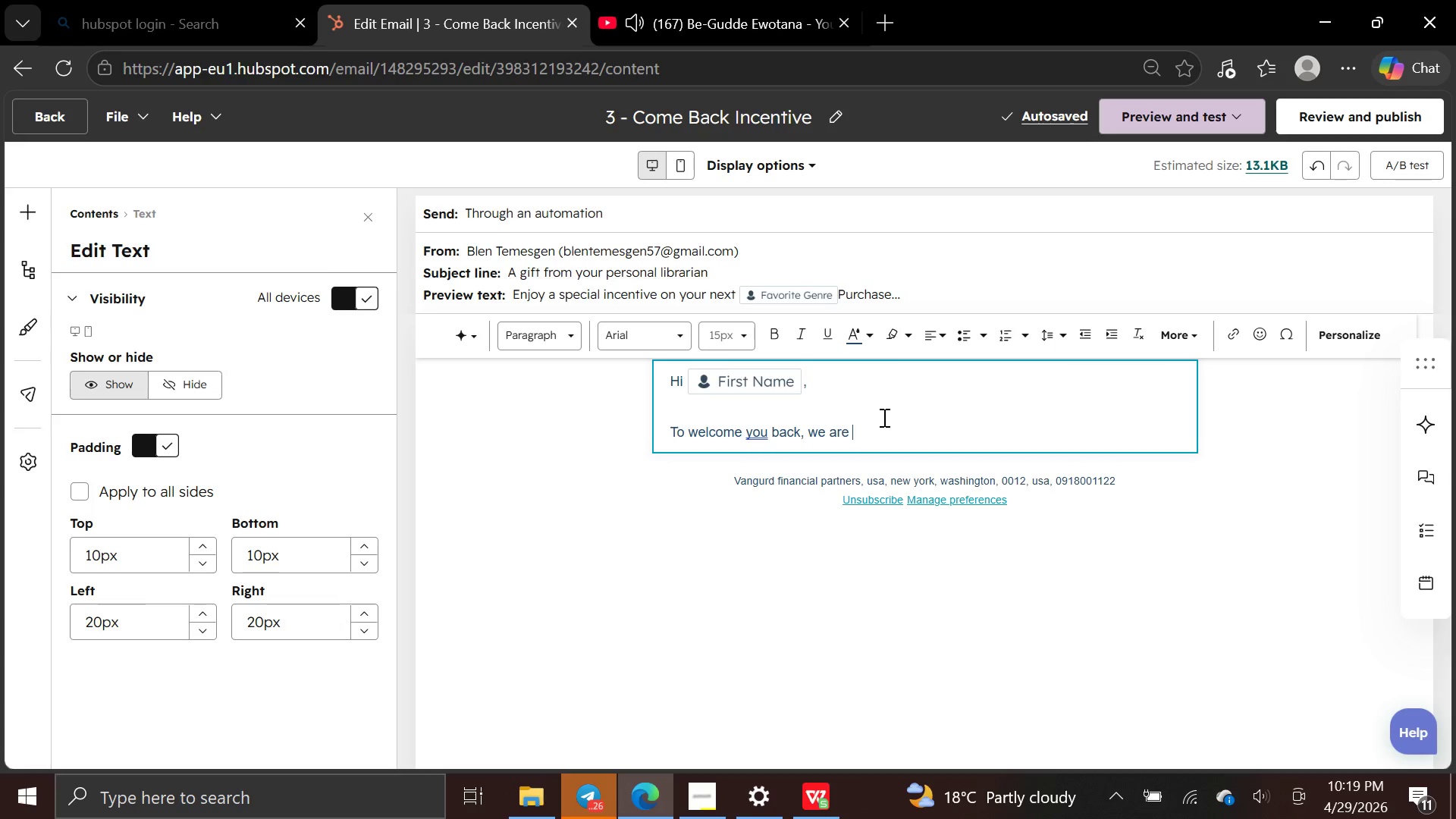 
type(offering a special incentive onyour next )
 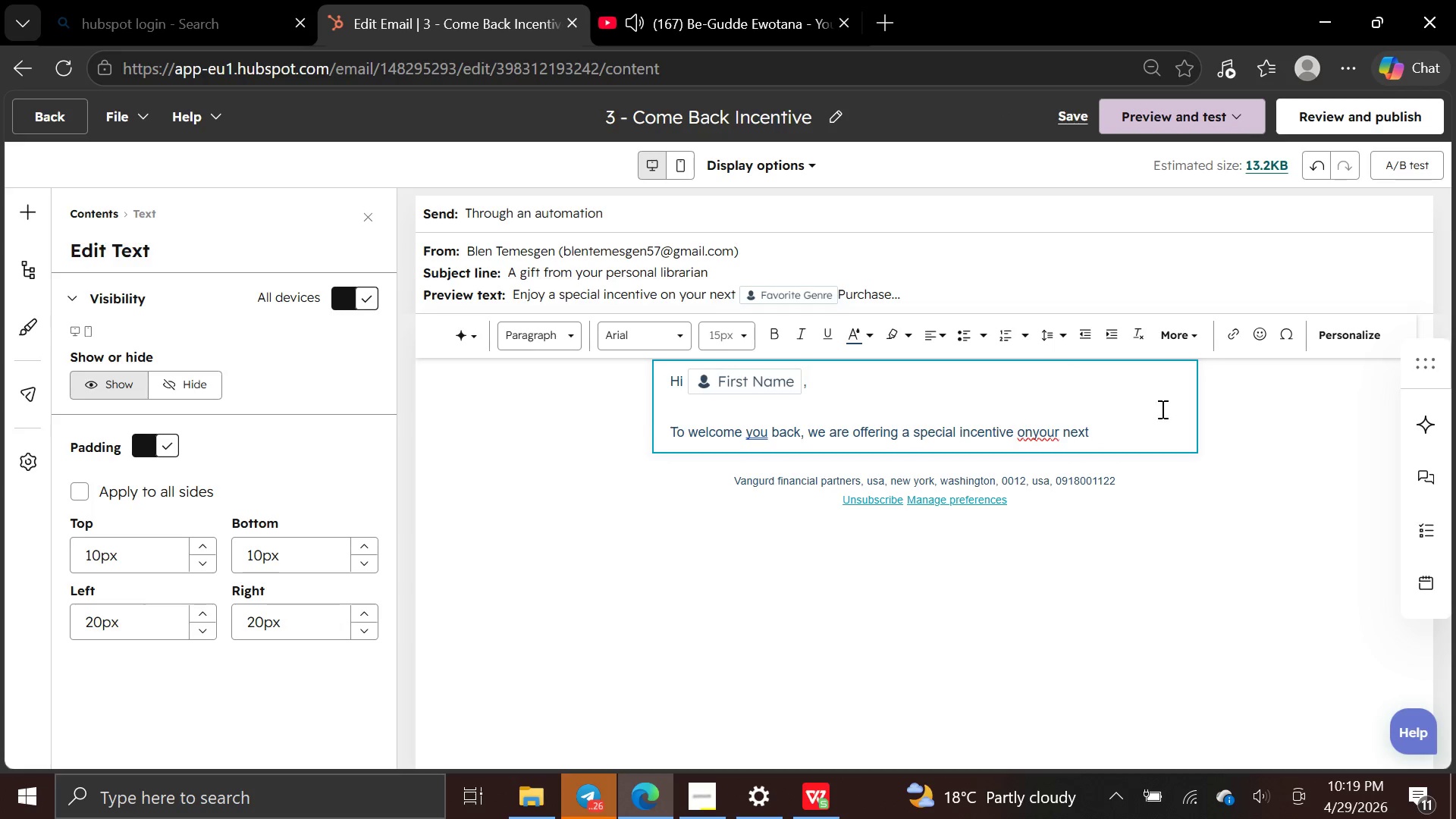 
left_click([1050, 432])
 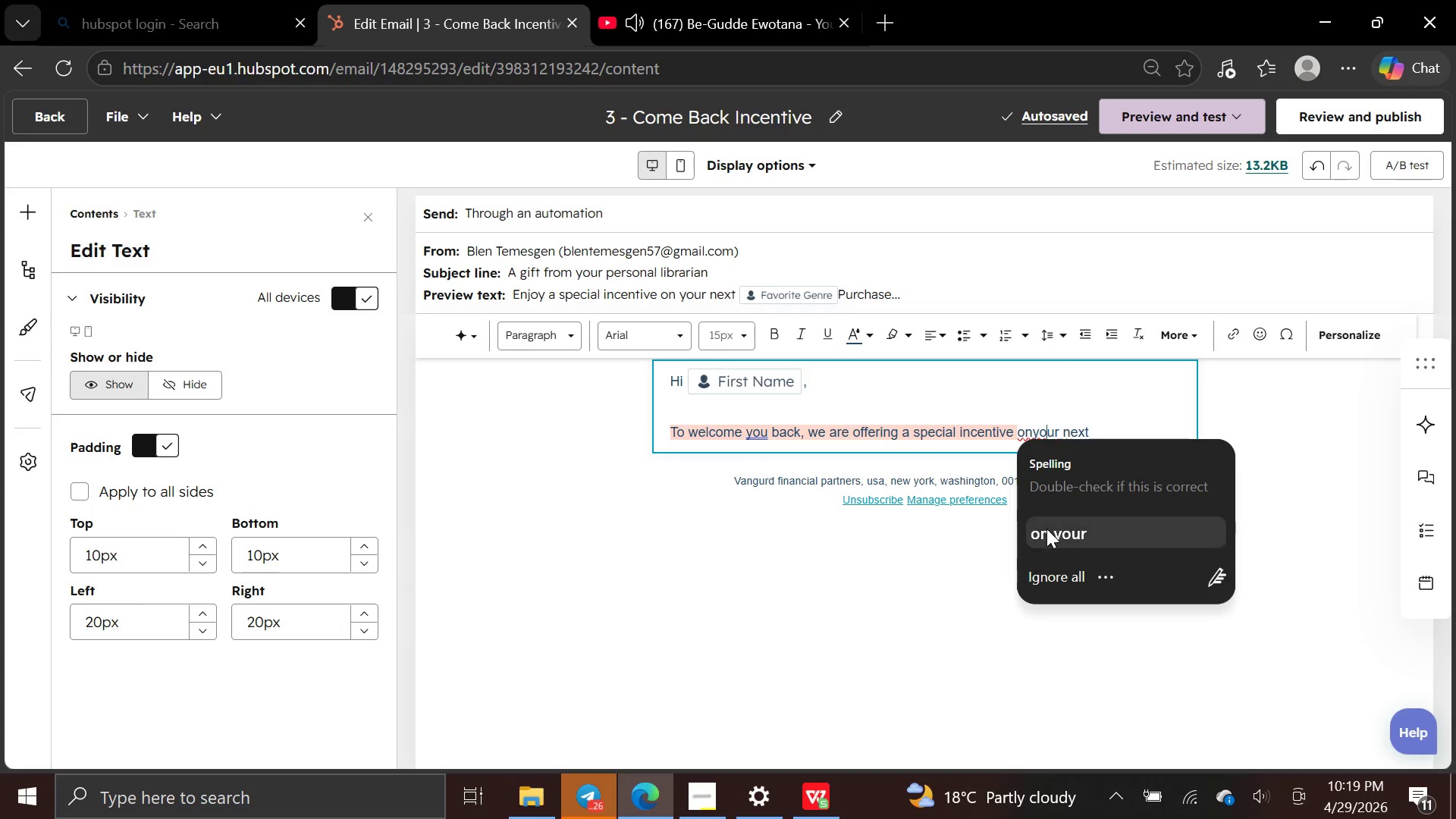 
left_click([1046, 532])
 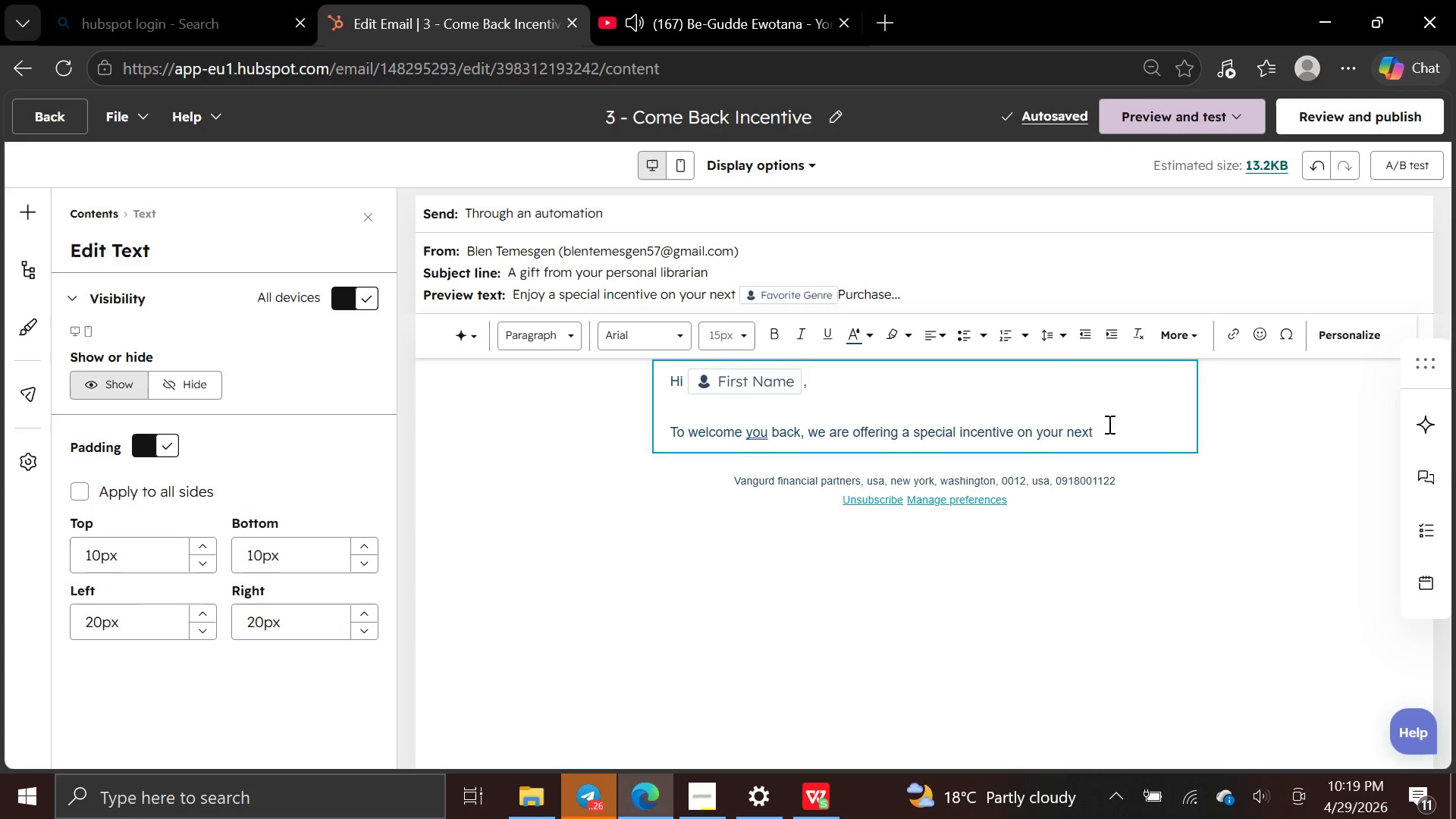 
left_click([1106, 425])
 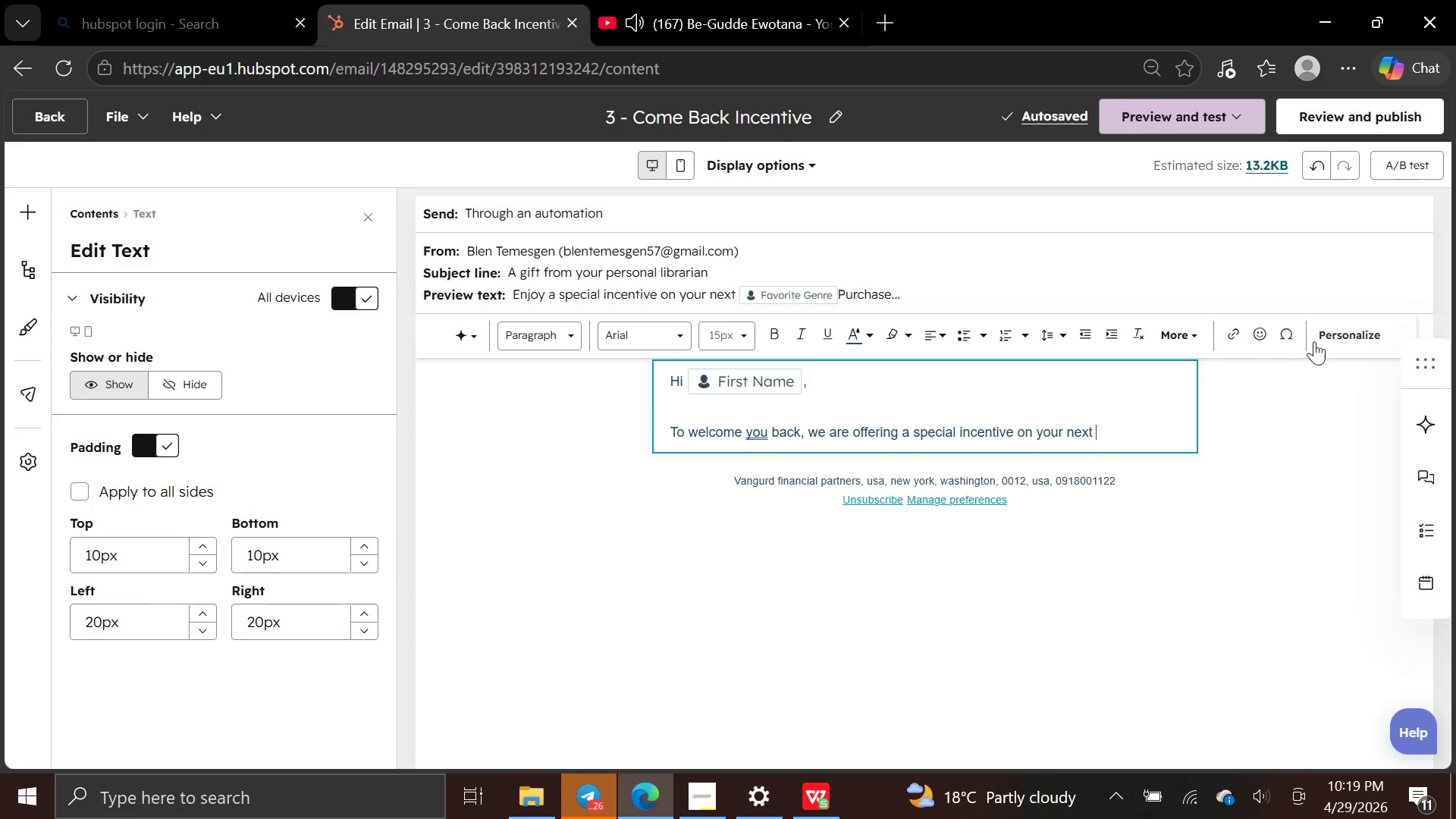 
left_click([1319, 337])
 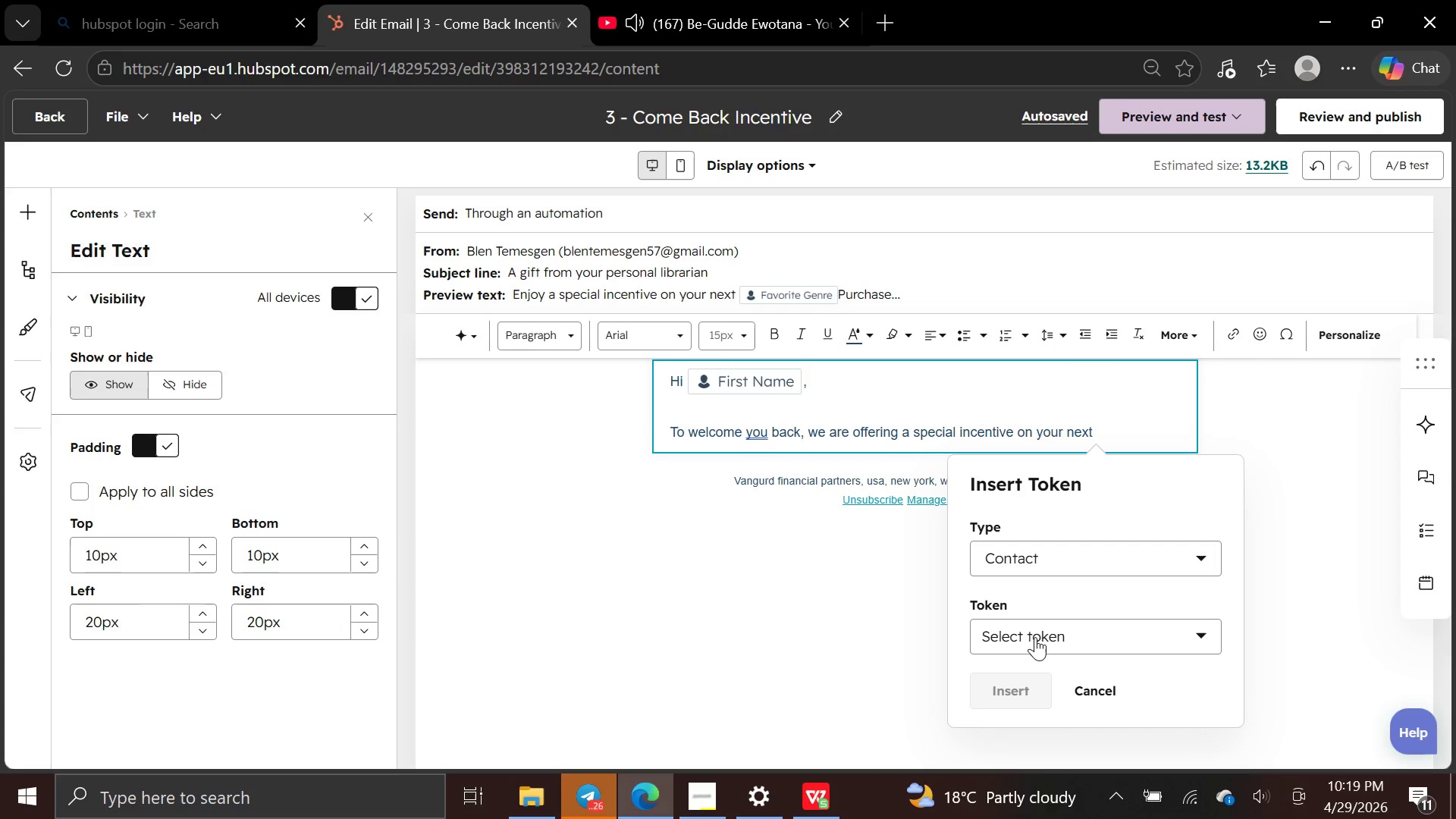 
left_click([1033, 641])
 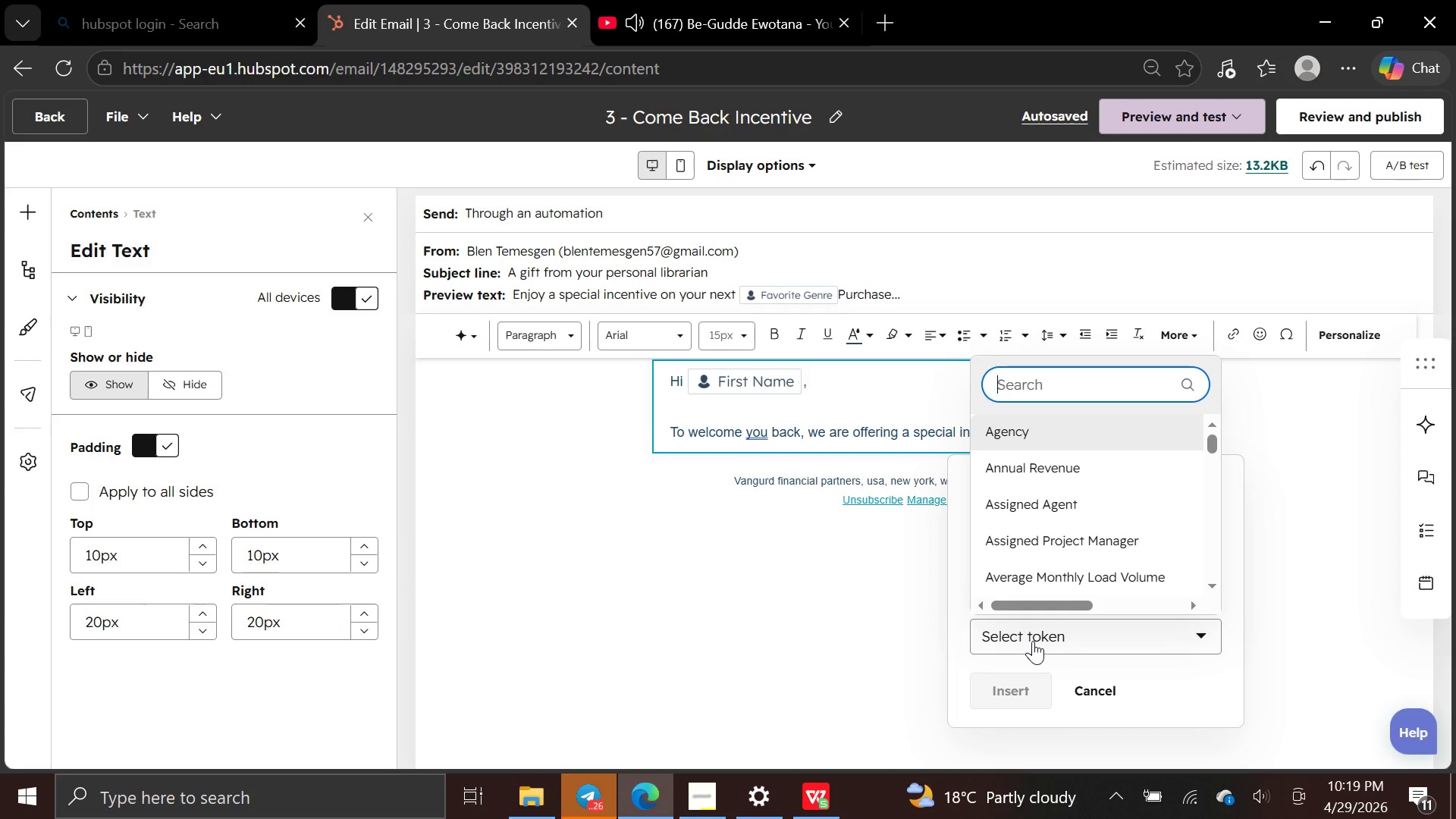 
type(fav)
 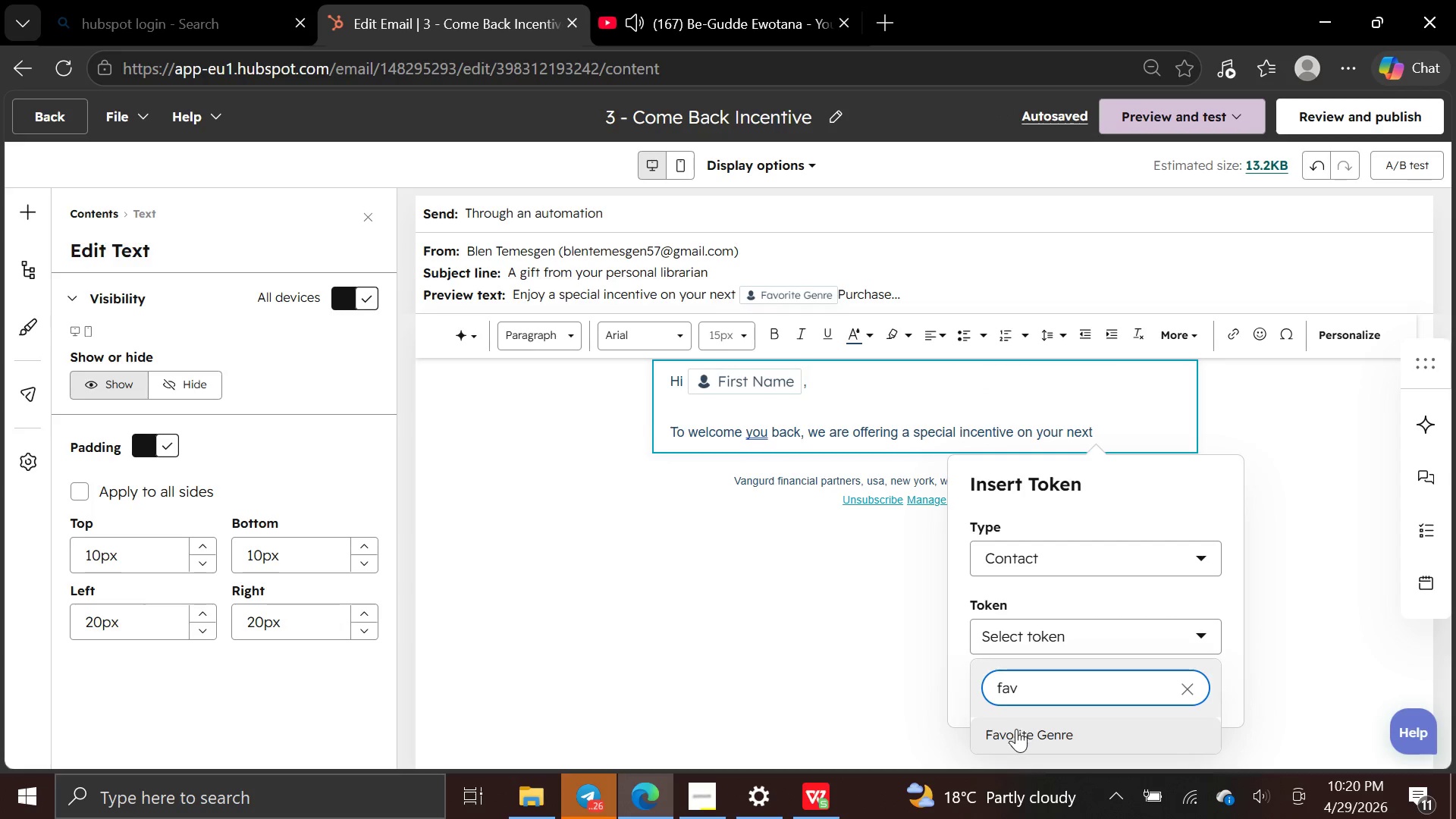 
left_click([1016, 730])
 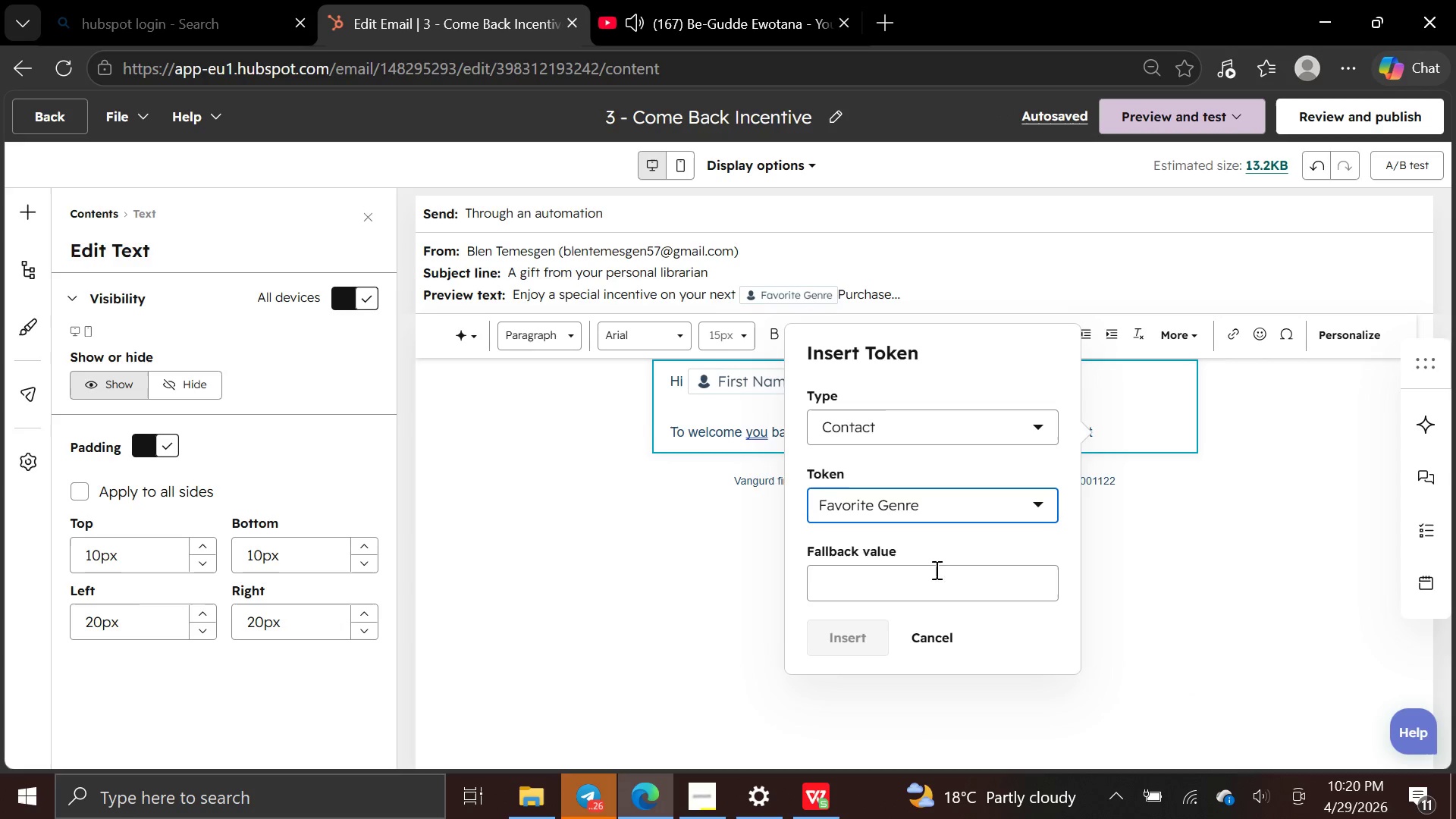 
left_click([934, 582])
 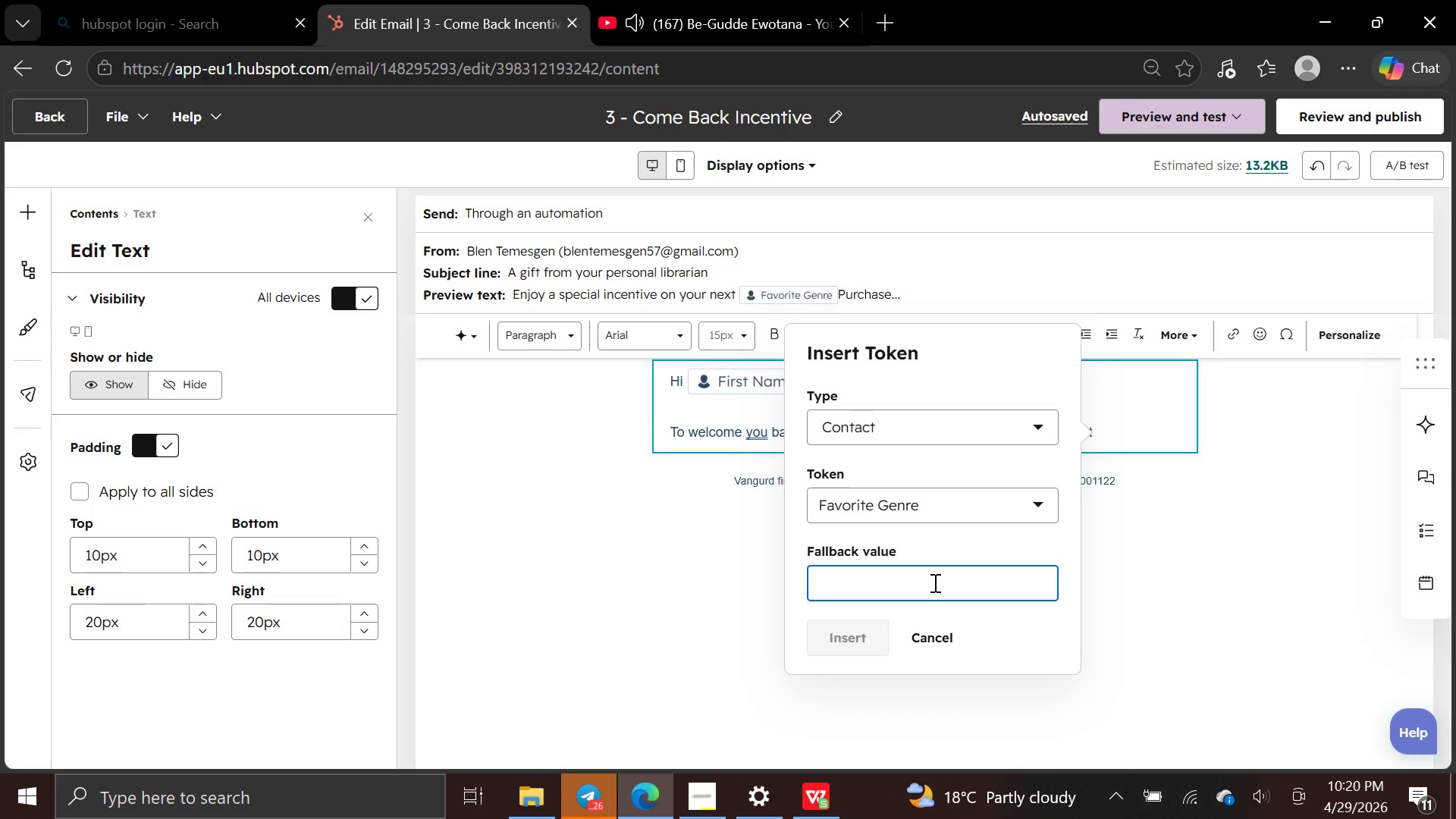 
type(Favorite Genre)
 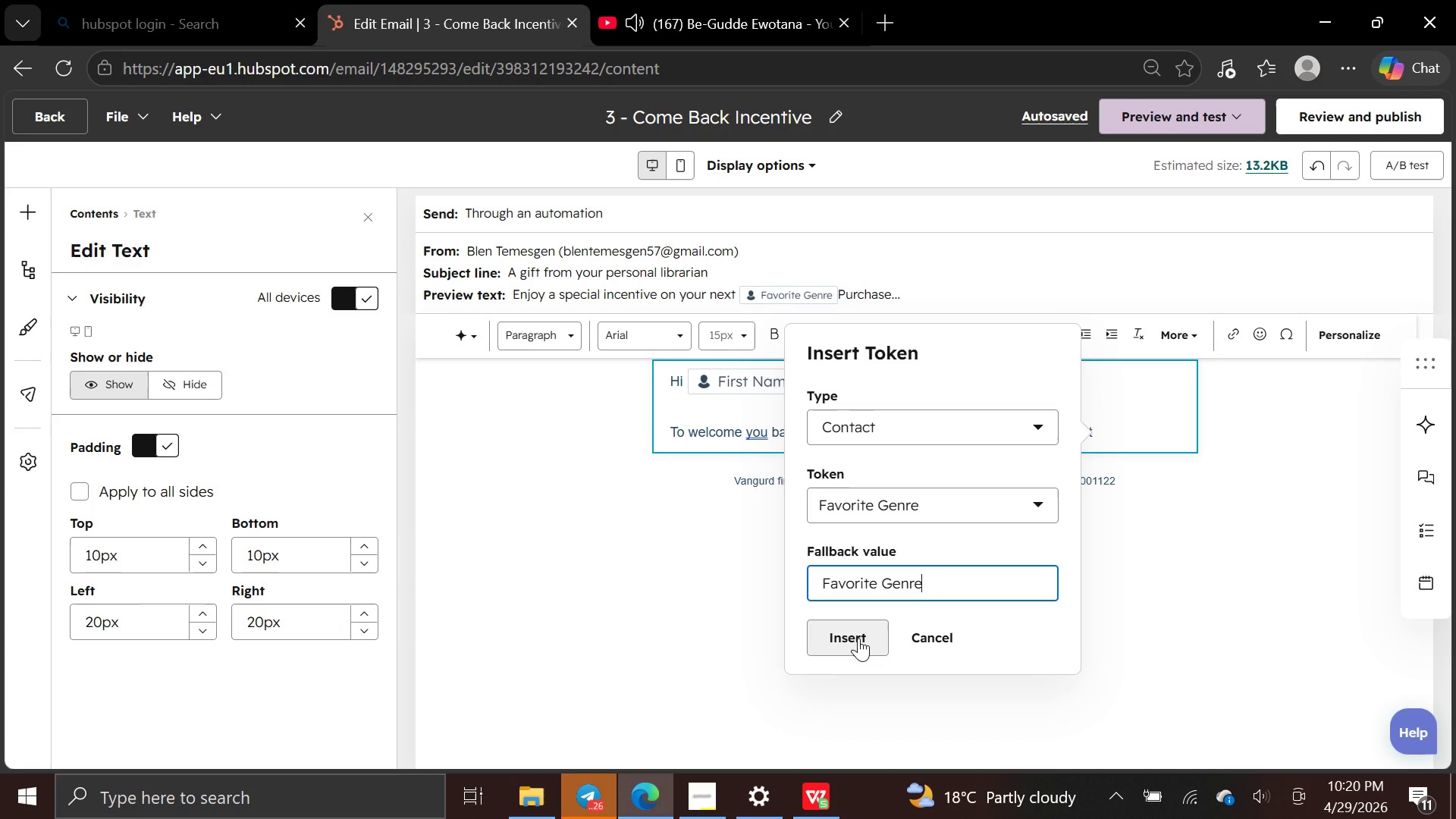 
wait(11.66)
 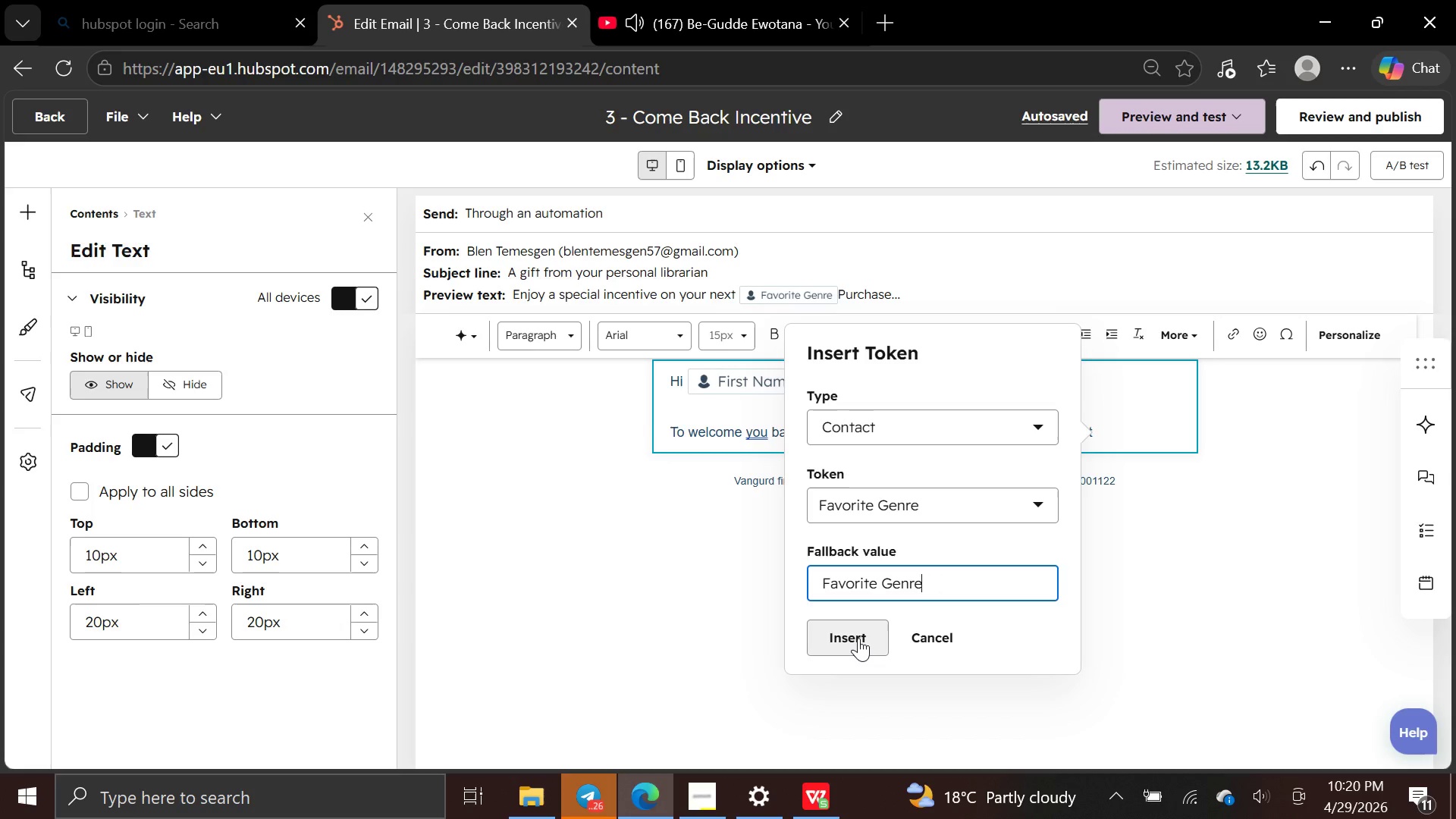 
left_click([855, 627])
 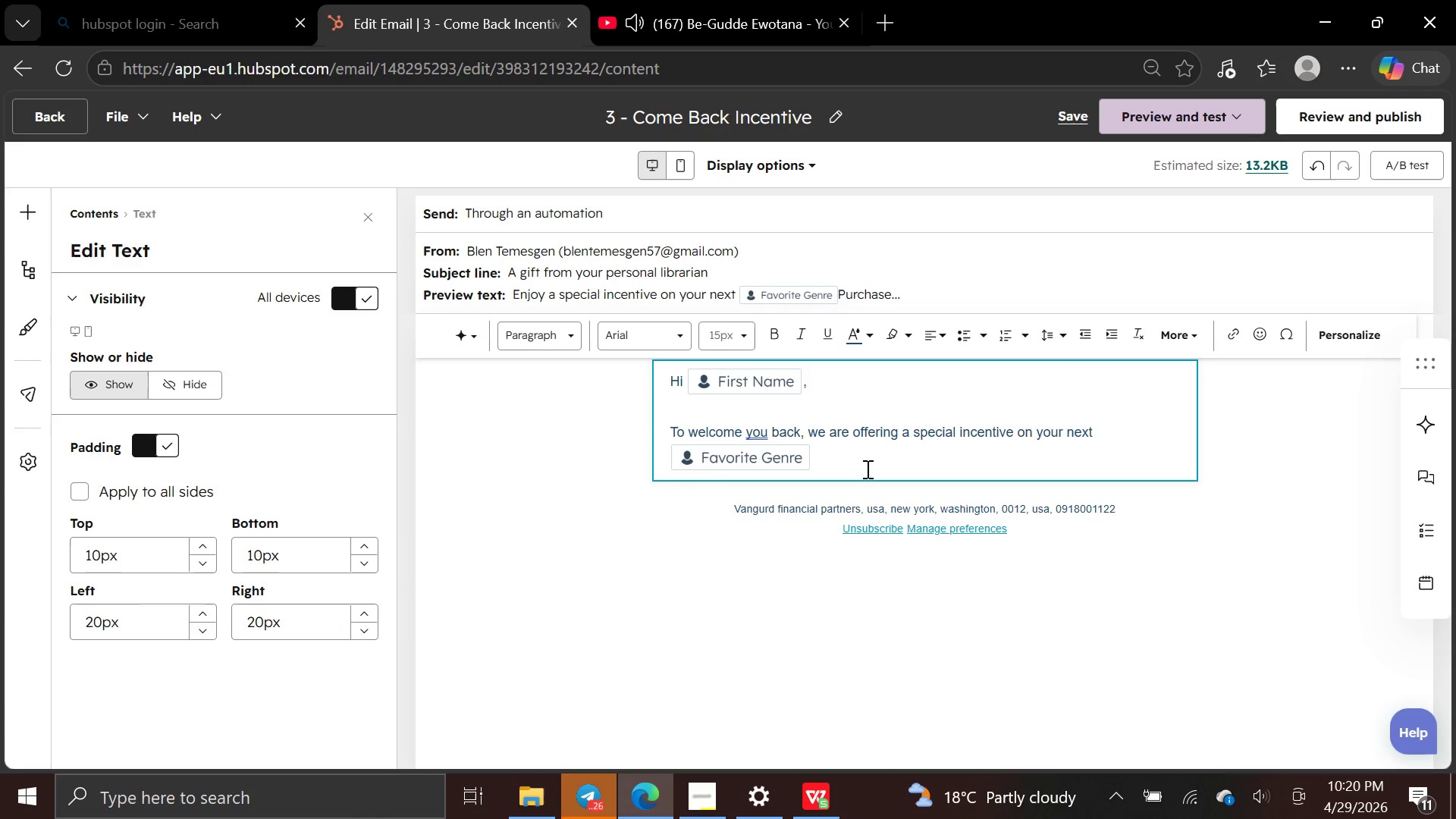 
type( purchase.)
 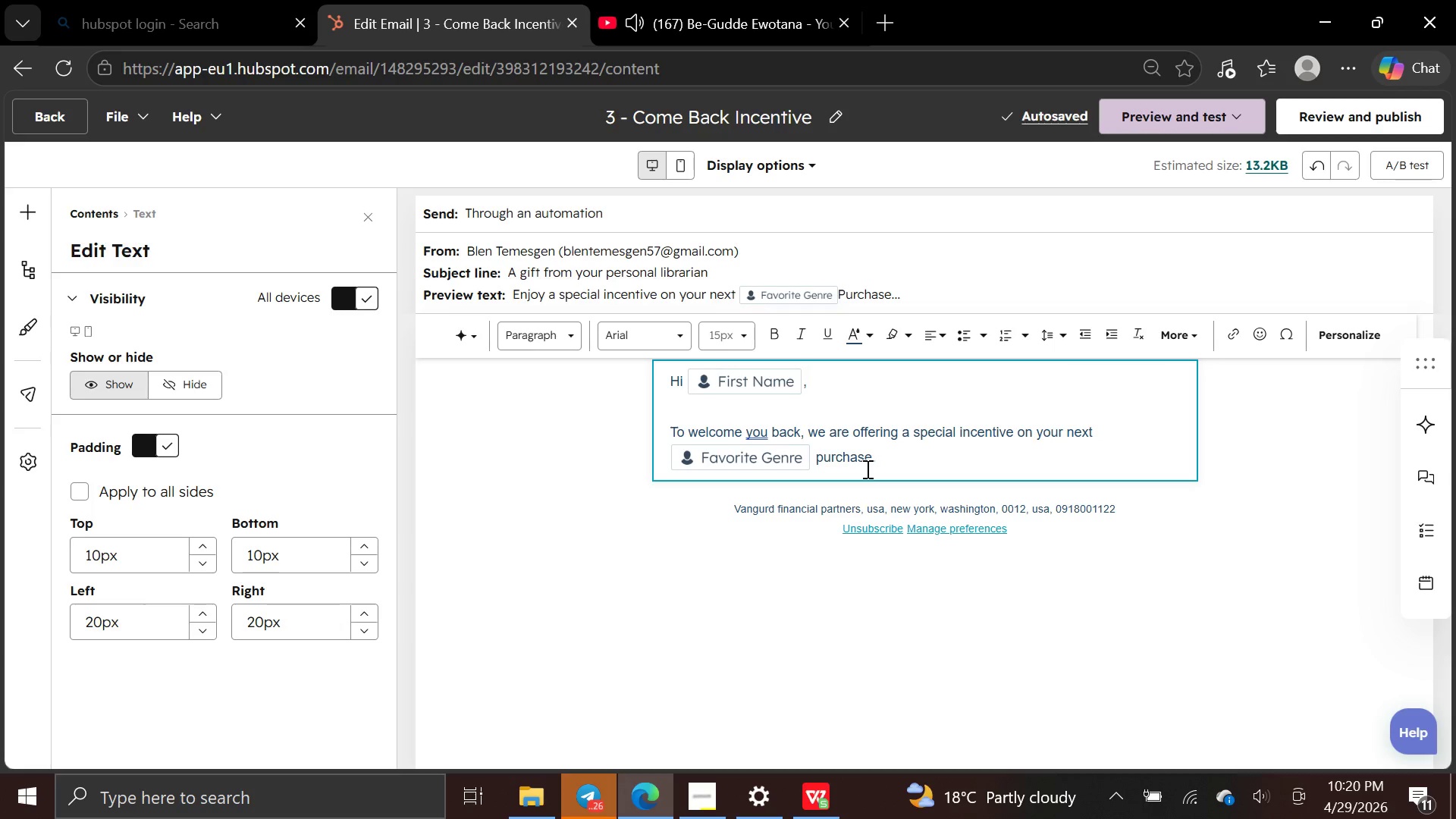 
wait(5.39)
 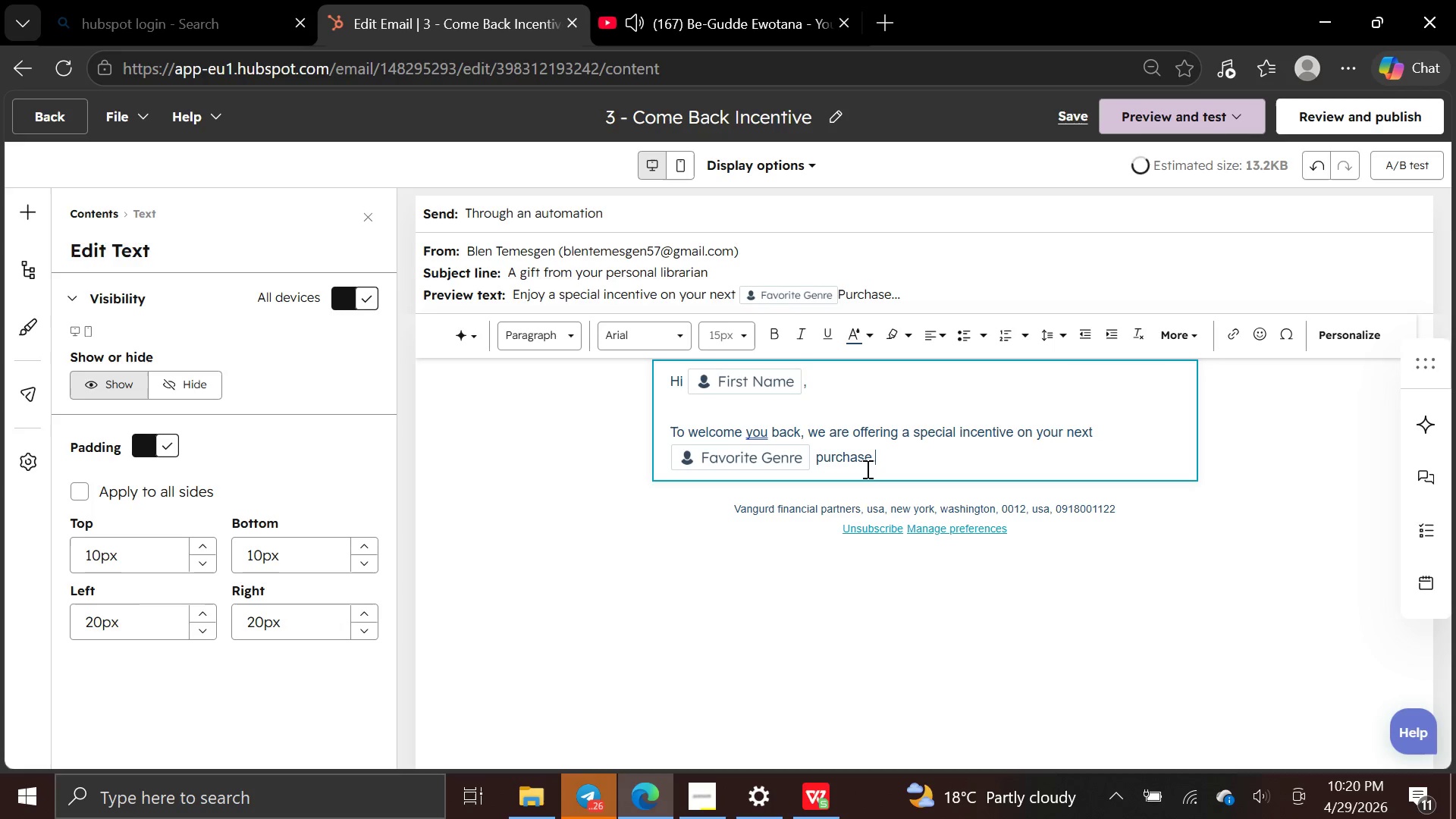 
type( Your loyalty means the wor)
 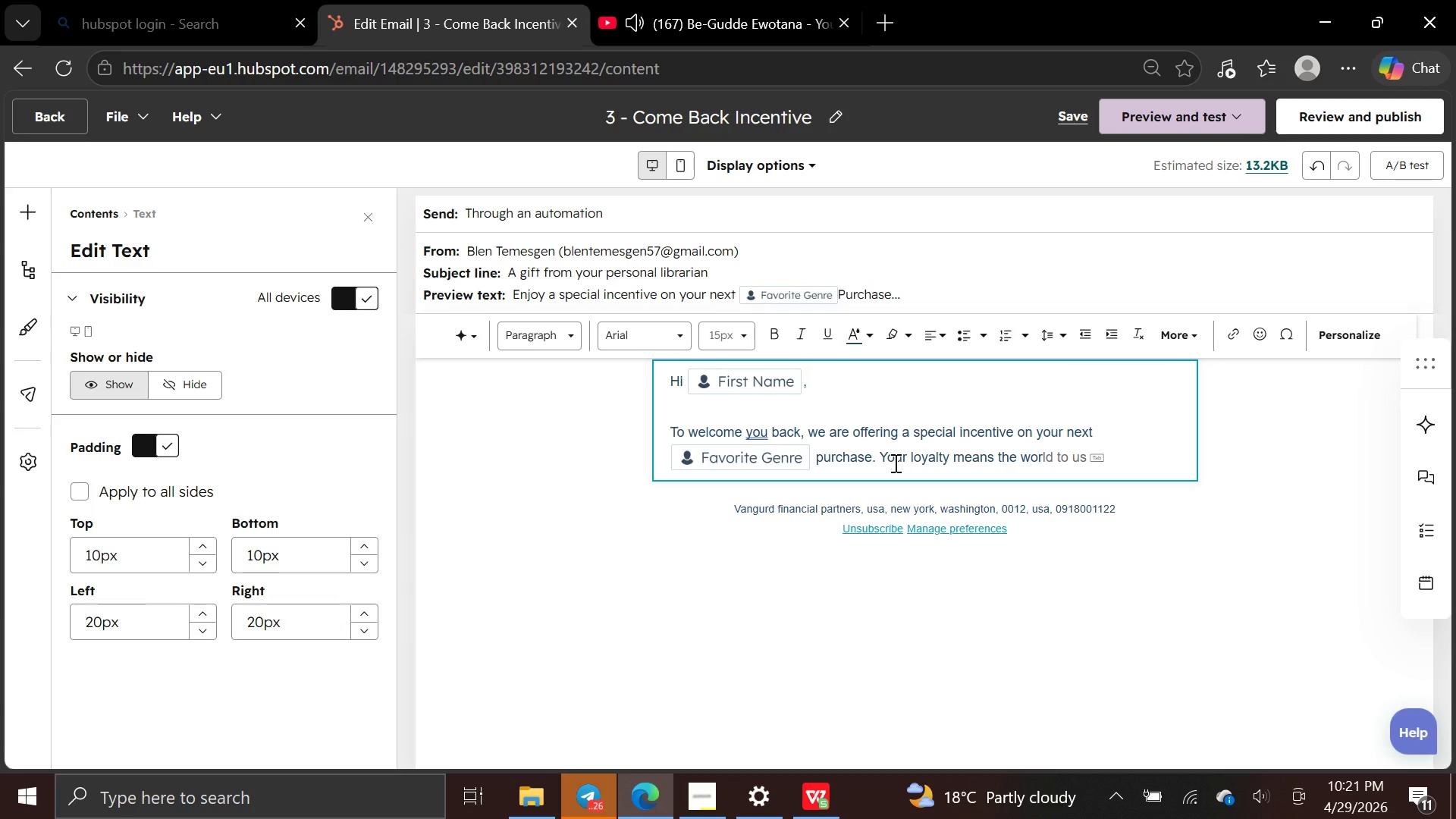 
type(ld to )
 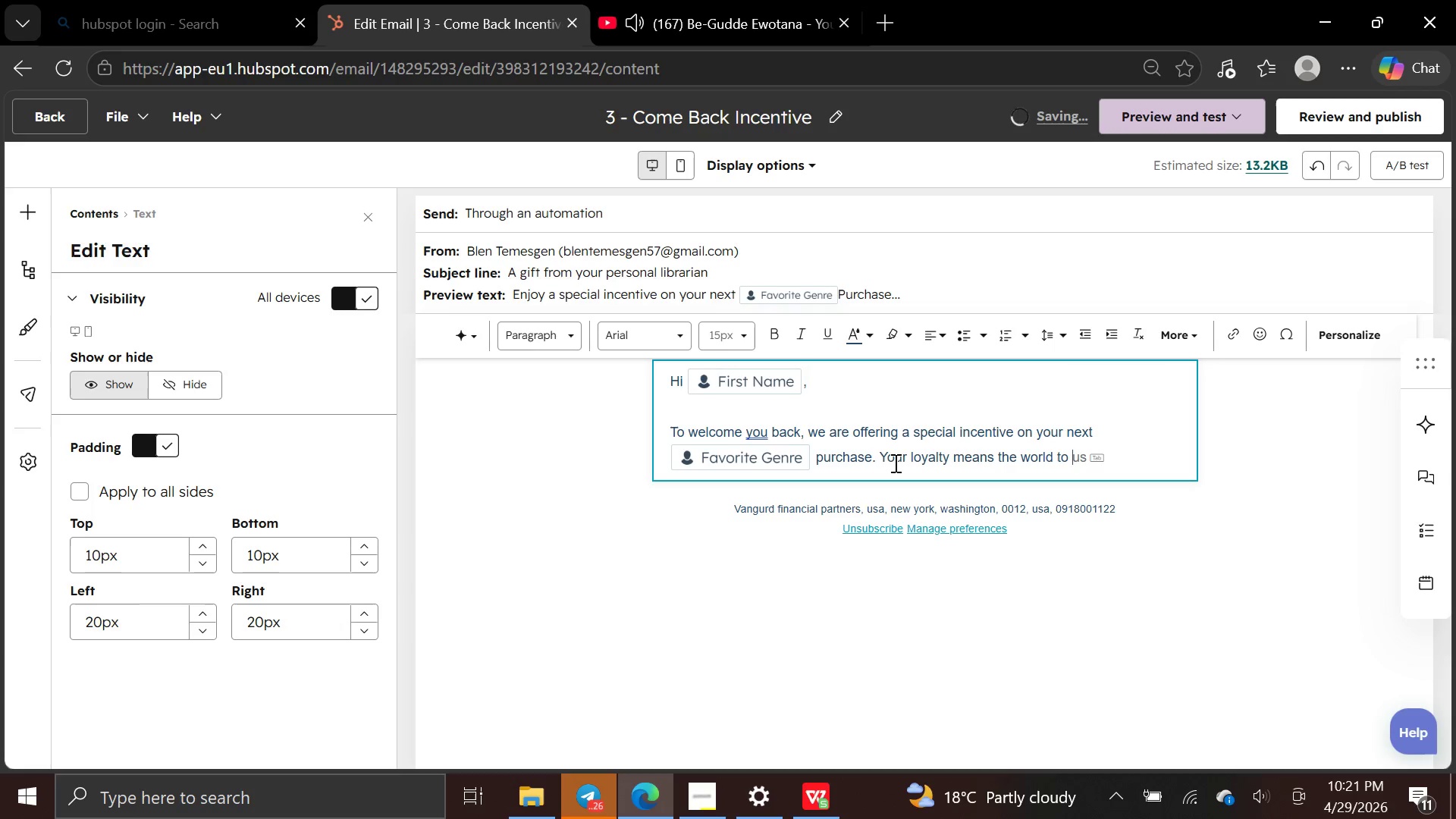 
type(us, and we would love to see you )
 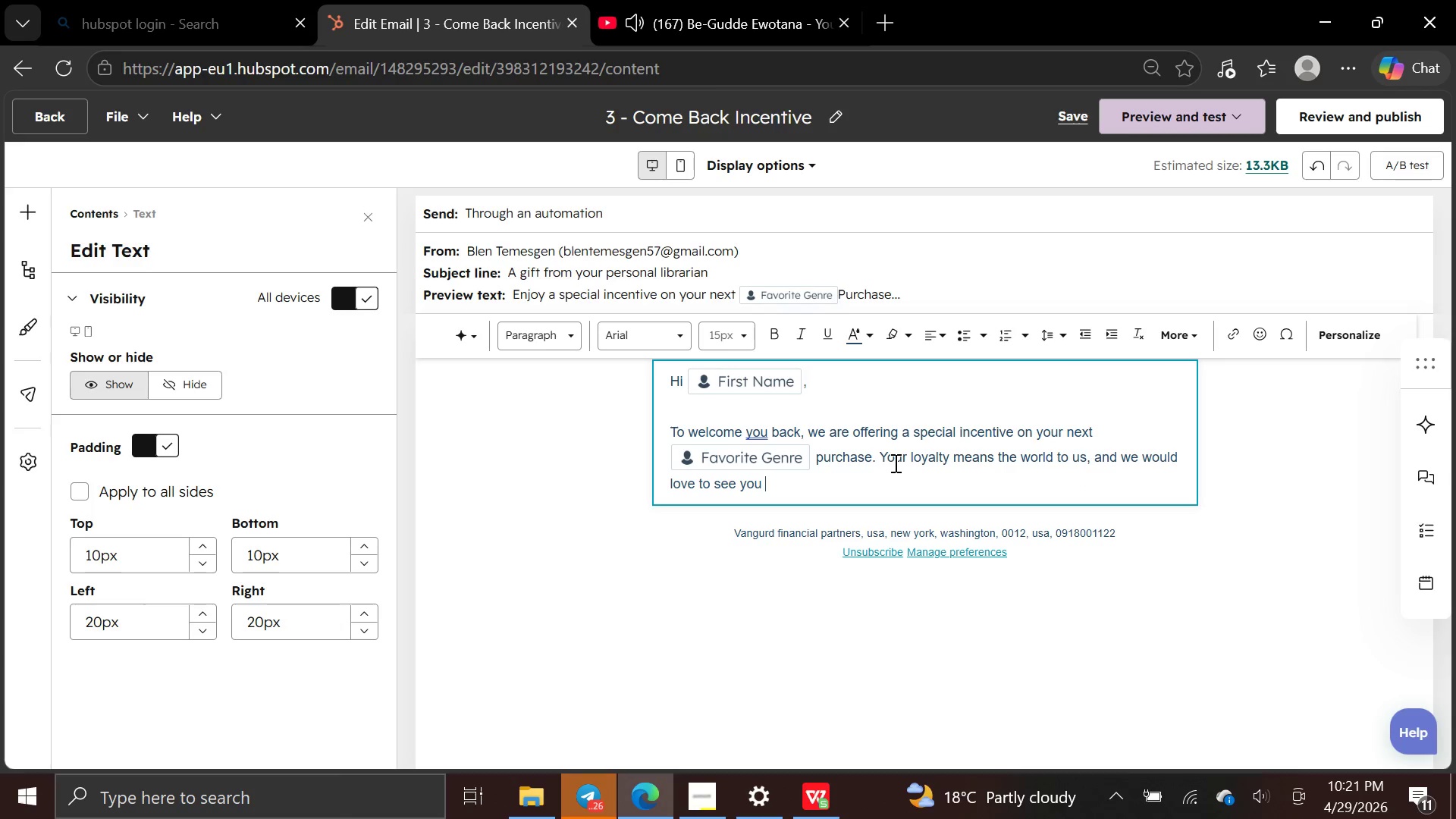 
type(return to the Gilded Page)
 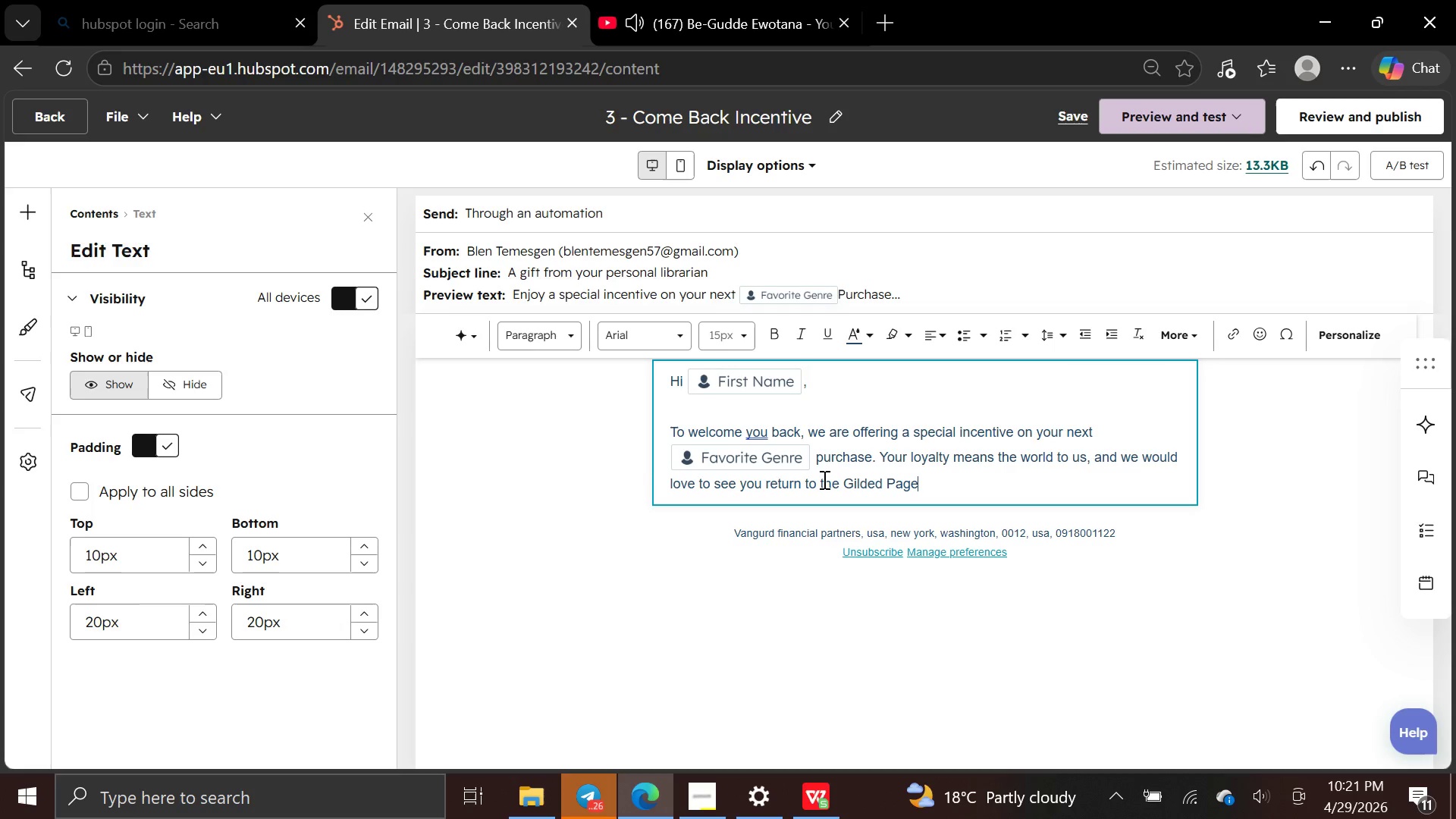 
key(Backspace)
 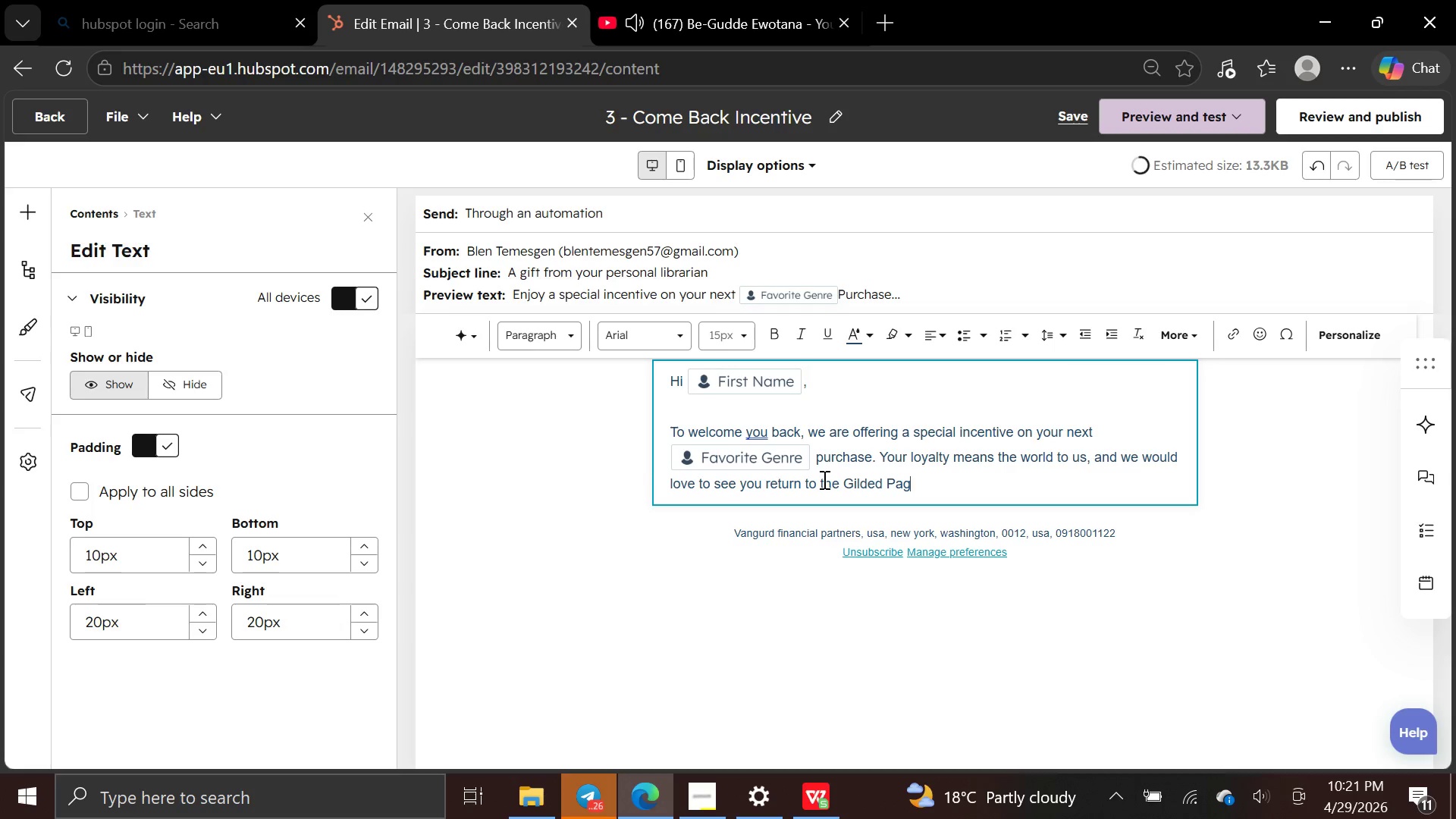 
key(E)
 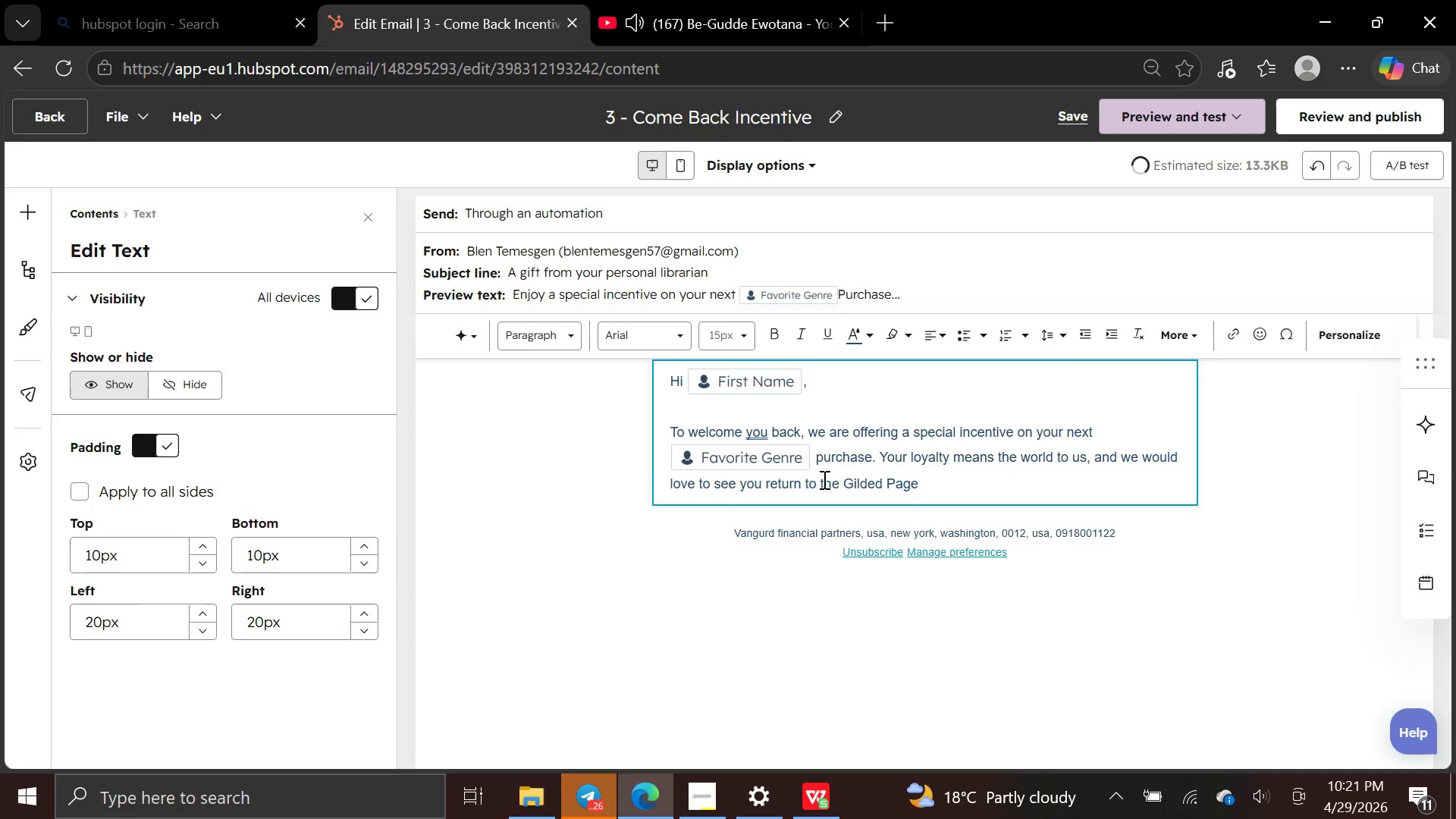 
hold_key(key=ArrowLeft, duration=0.75)
 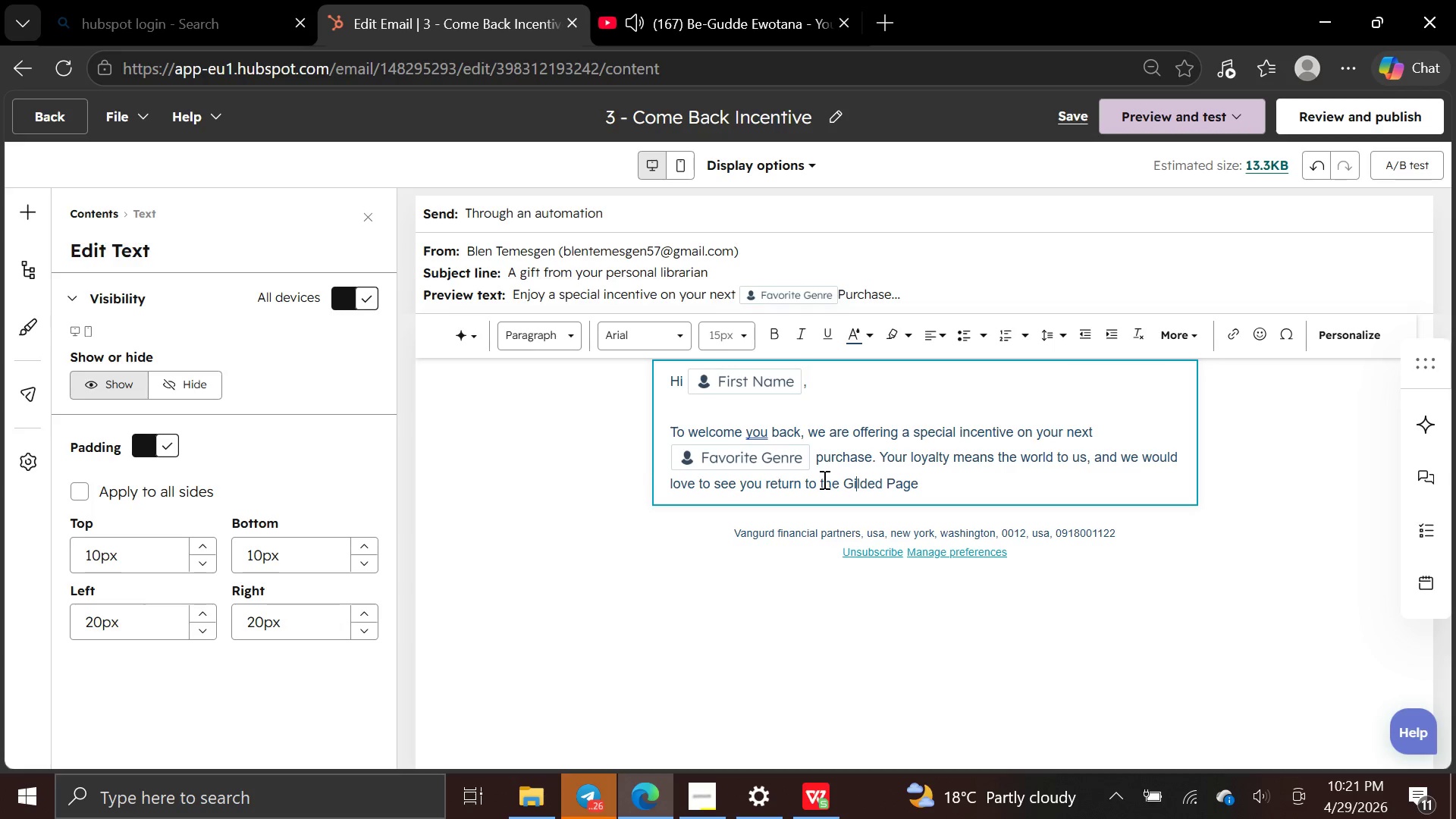 
key(ArrowLeft)
 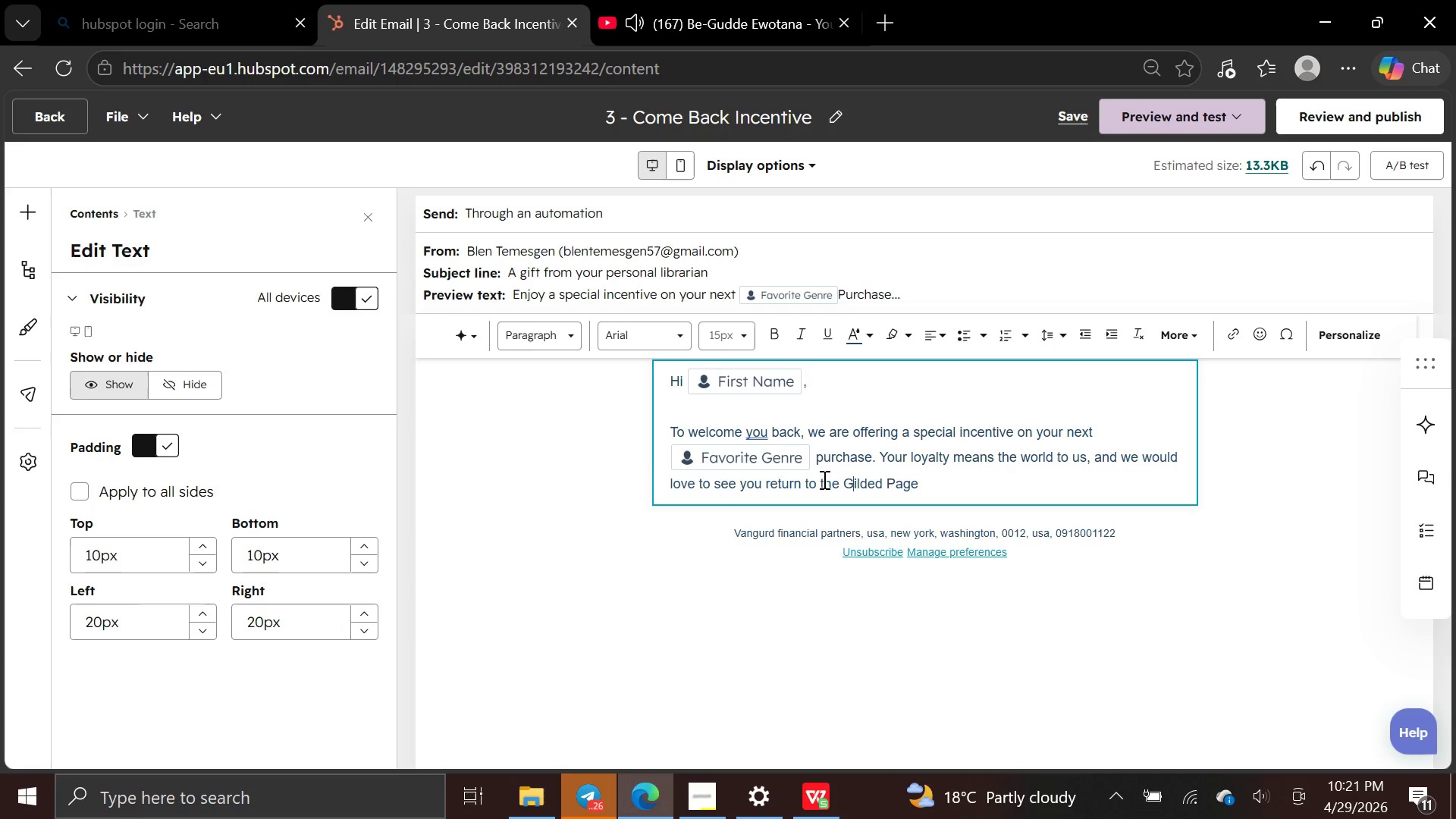 
key(ArrowLeft)
 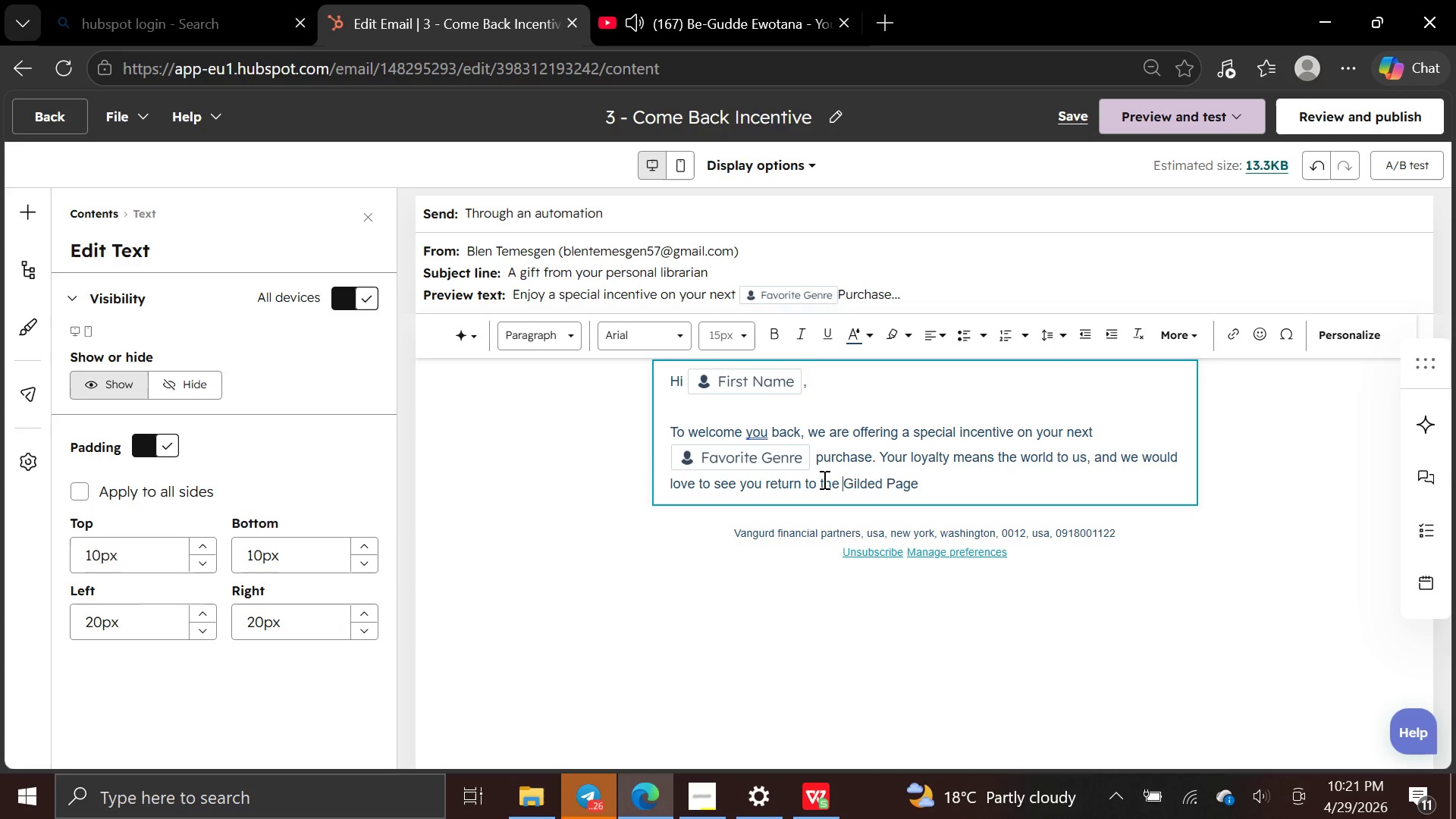 
key(ArrowLeft)
 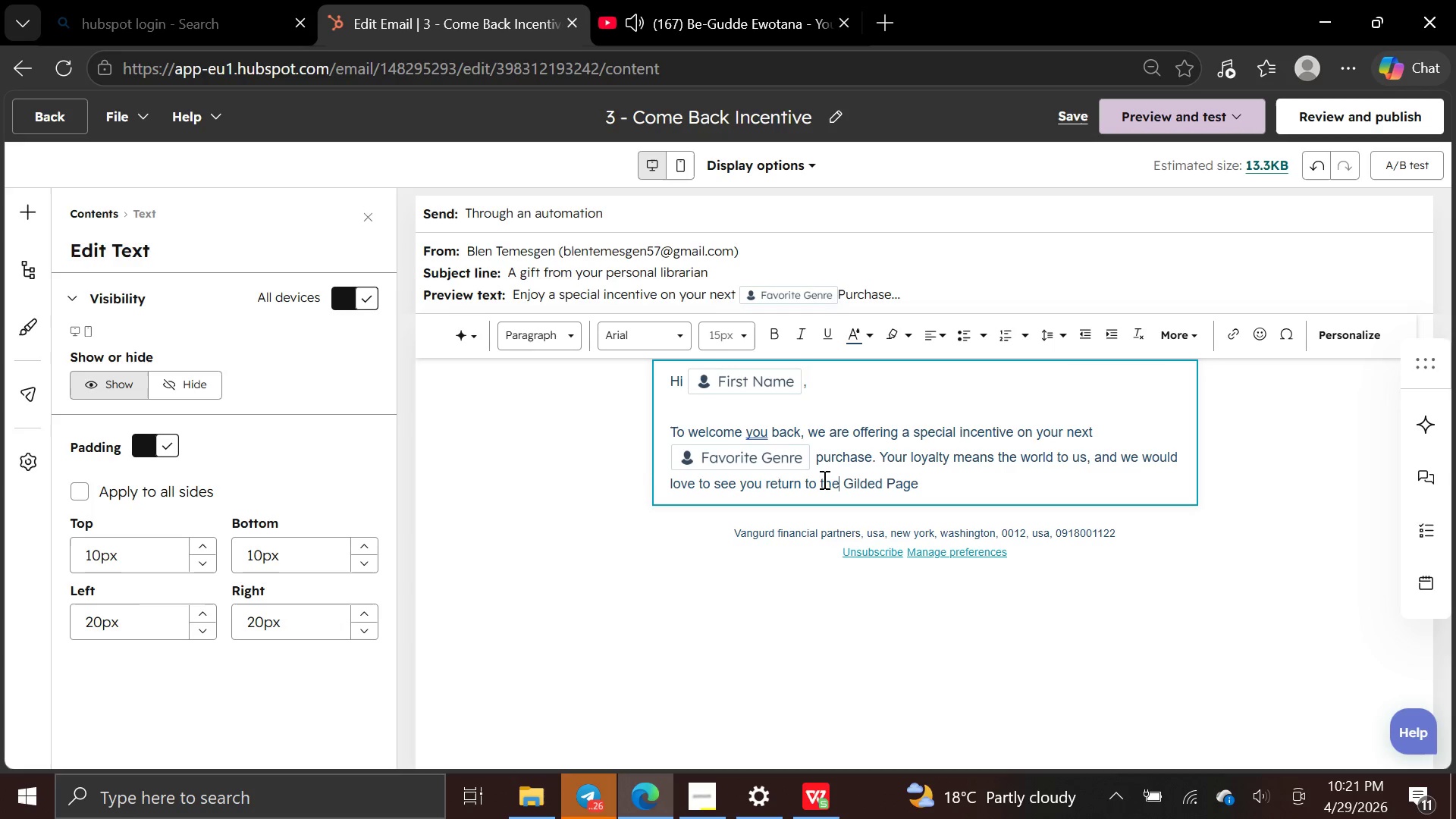 
key(ArrowLeft)
 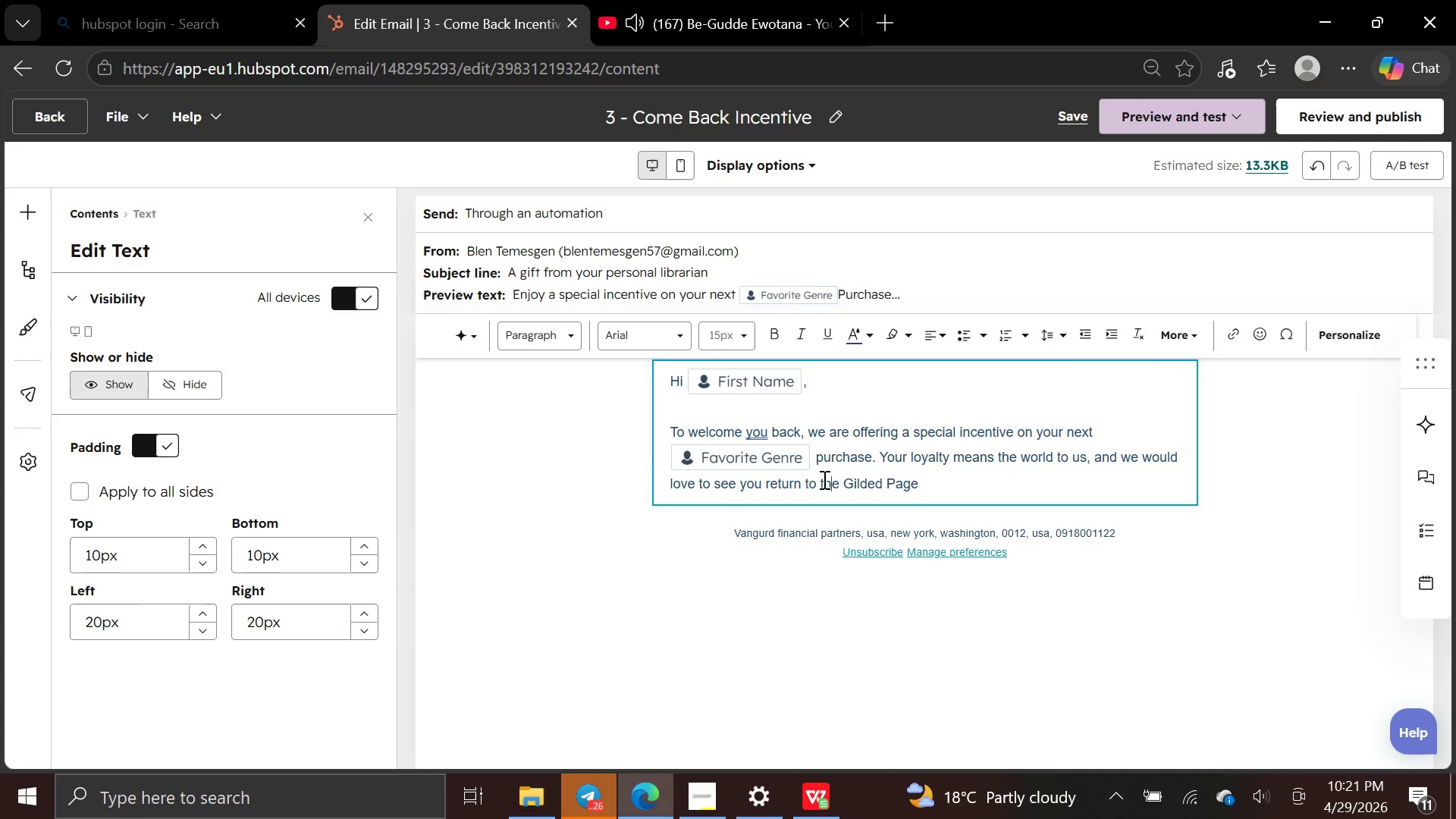 
key(ArrowLeft)
 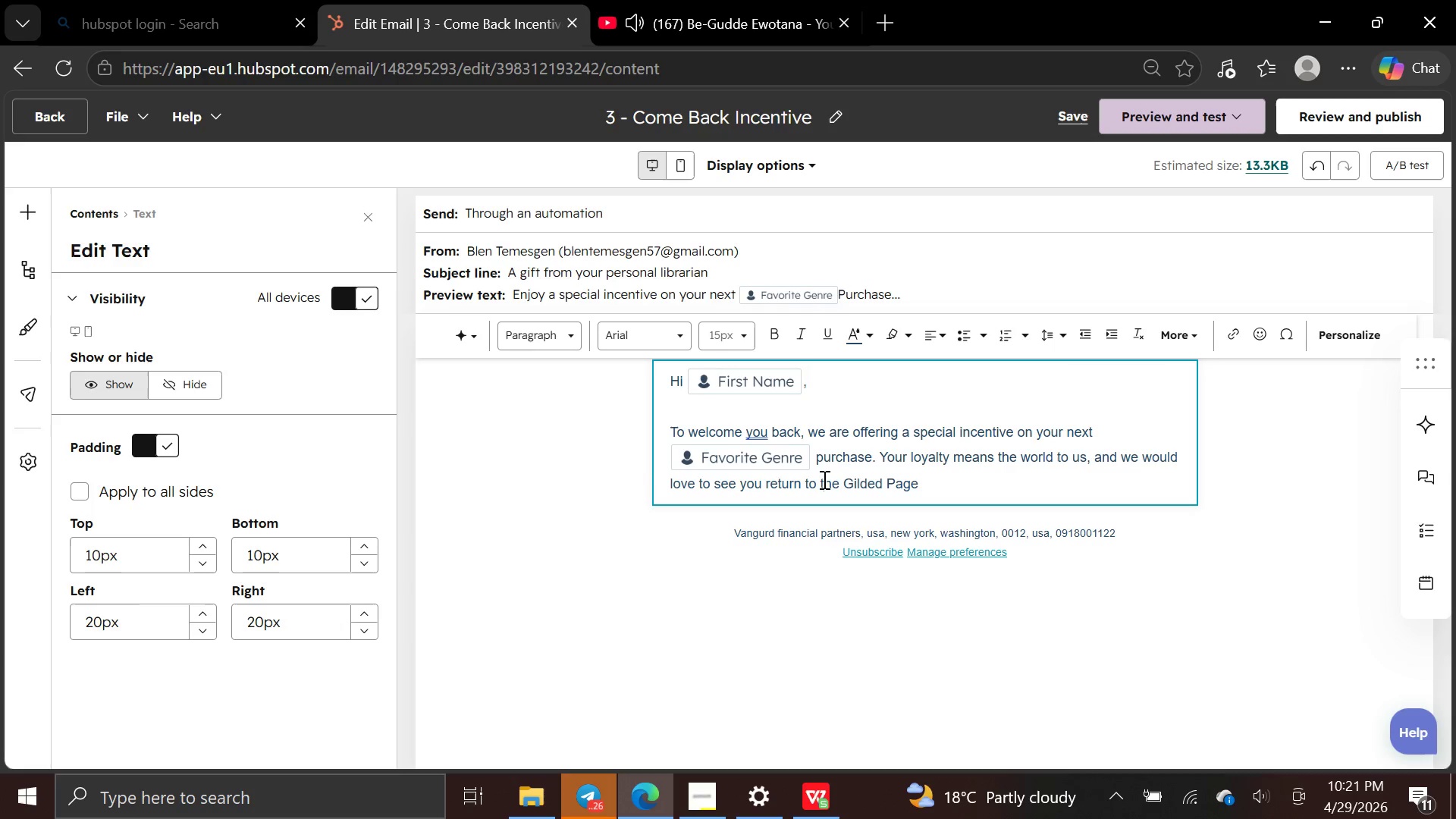 
key(ArrowLeft)
 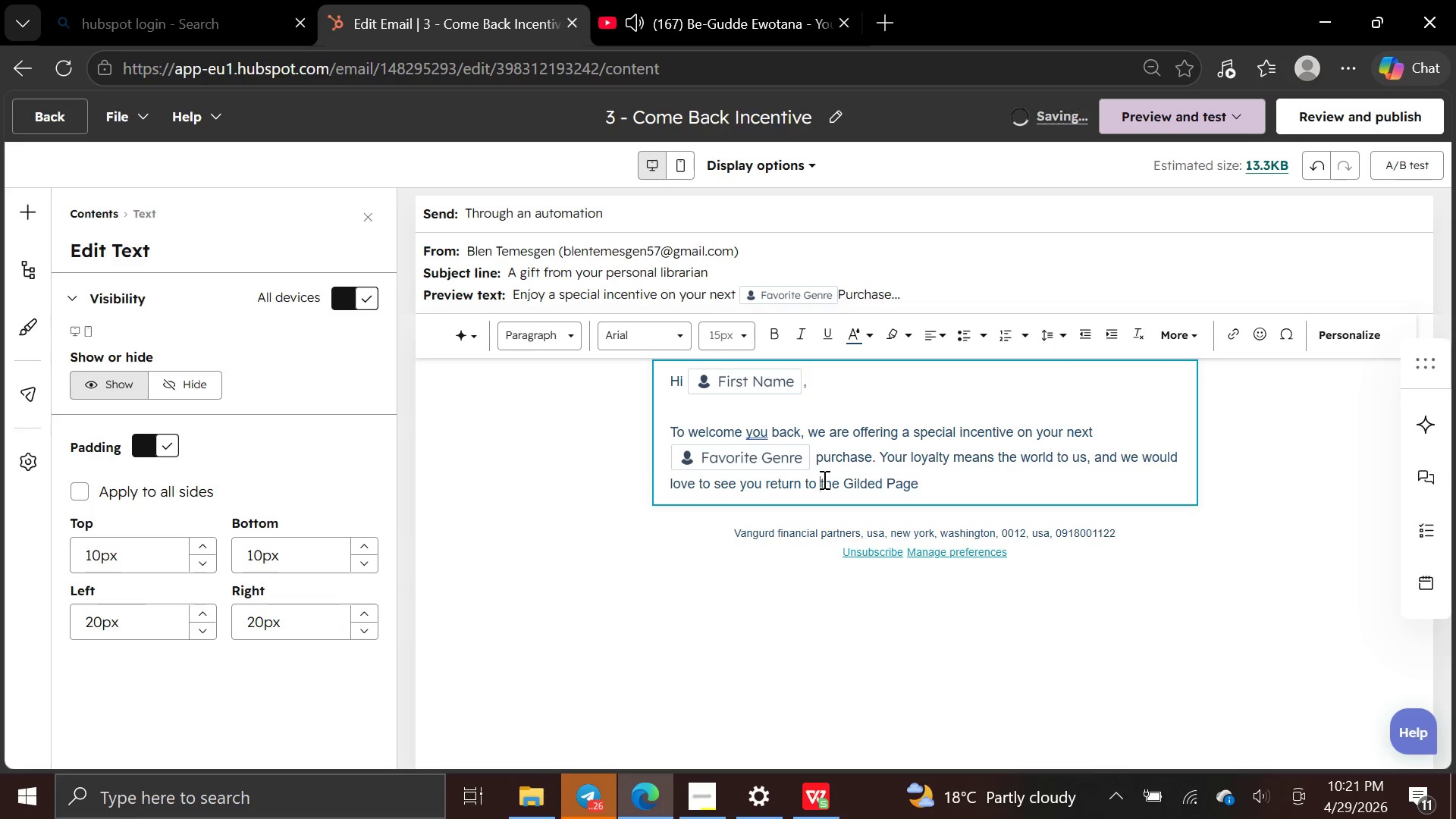 
key(ArrowRight)
 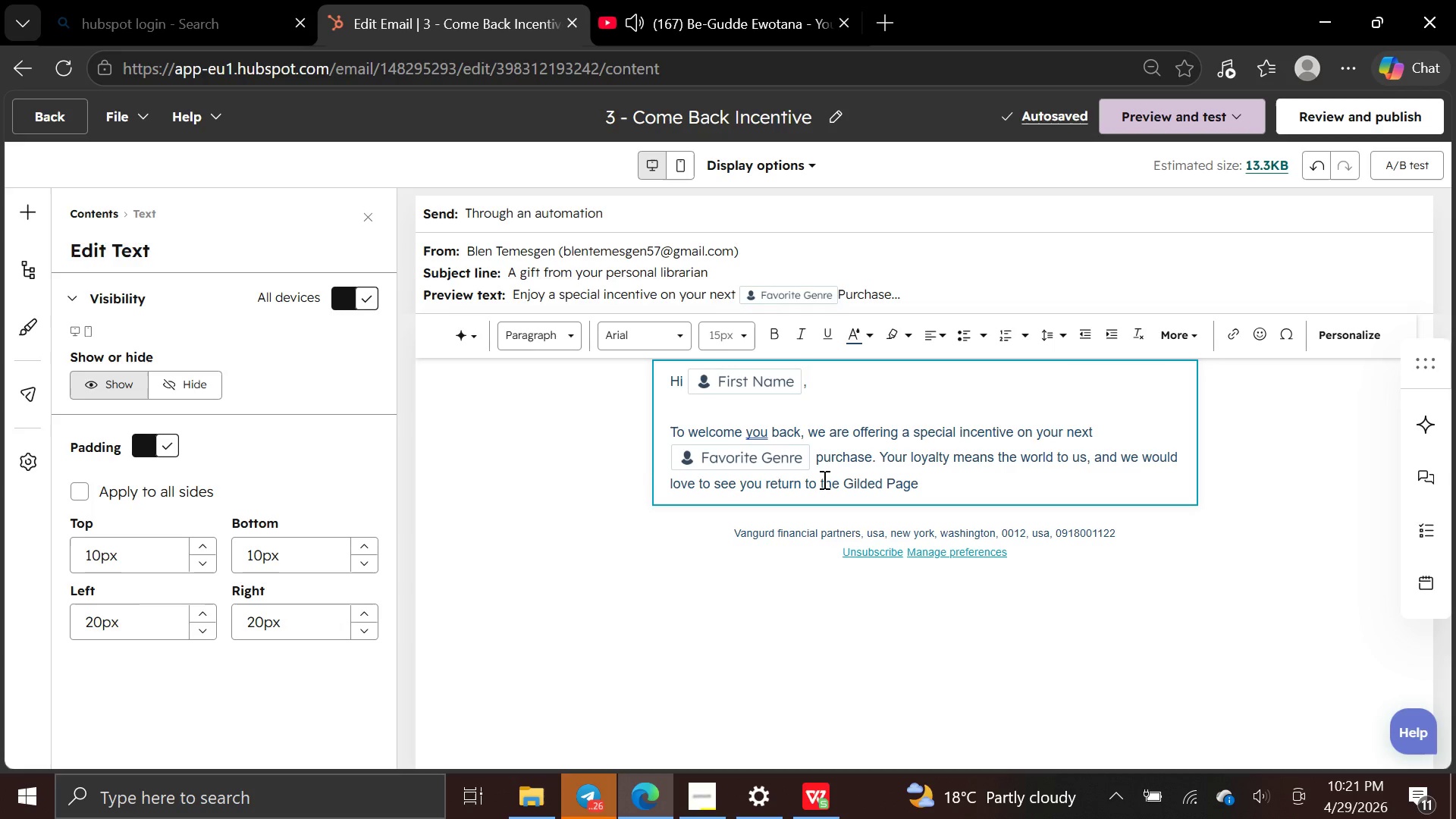 
key(Backspace)
 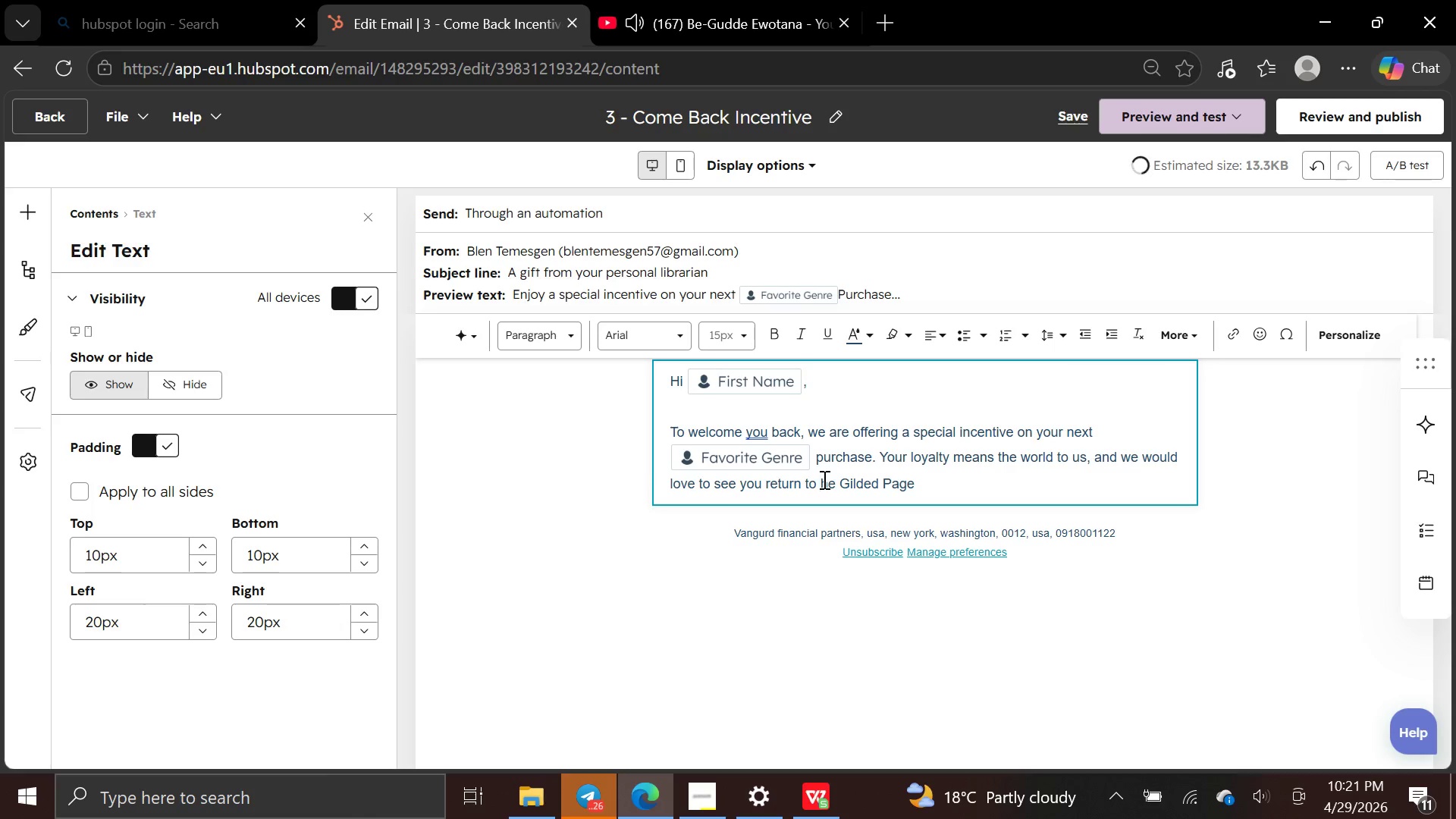 
key(CapsLock)
 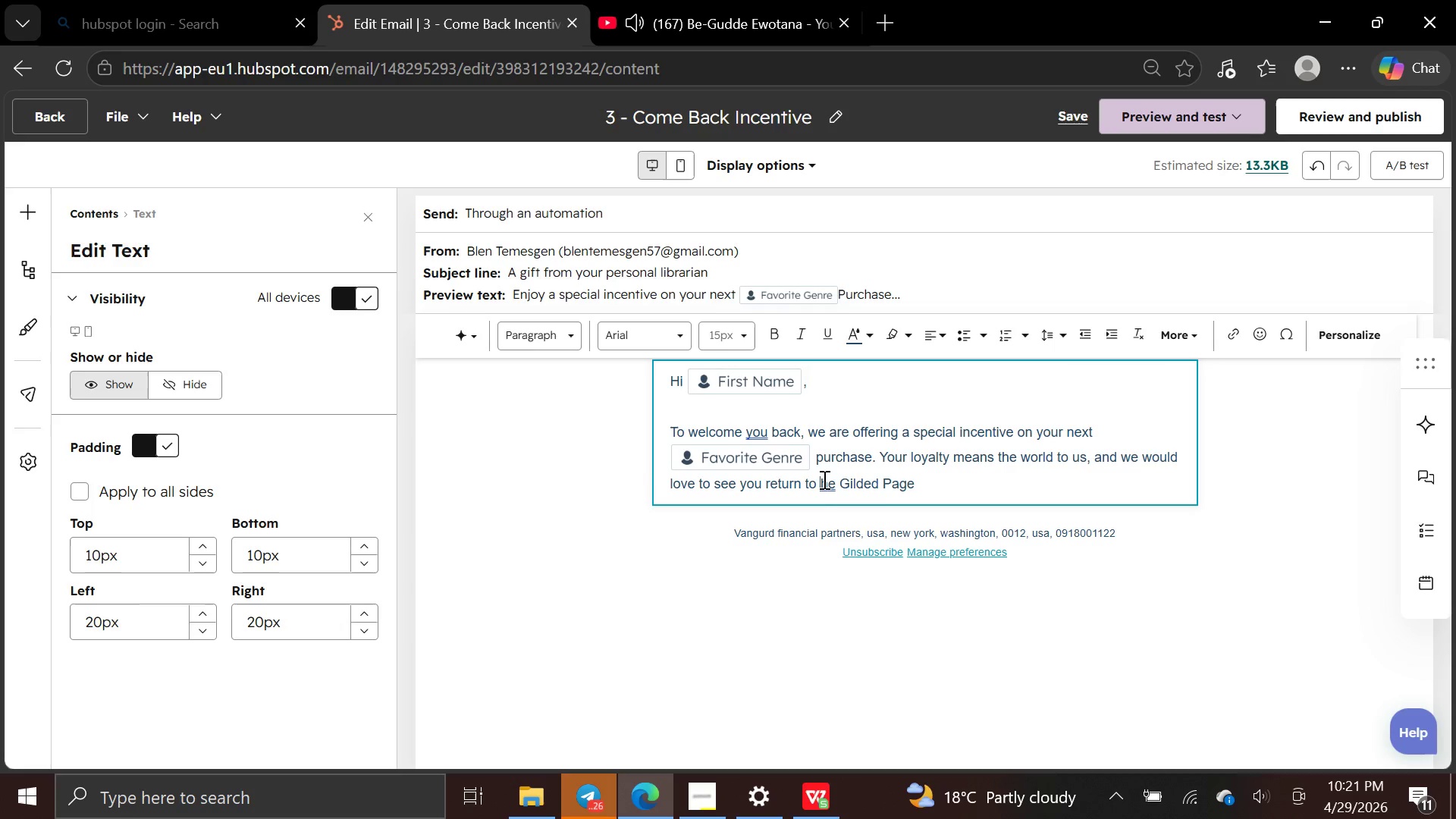 
key(T)
 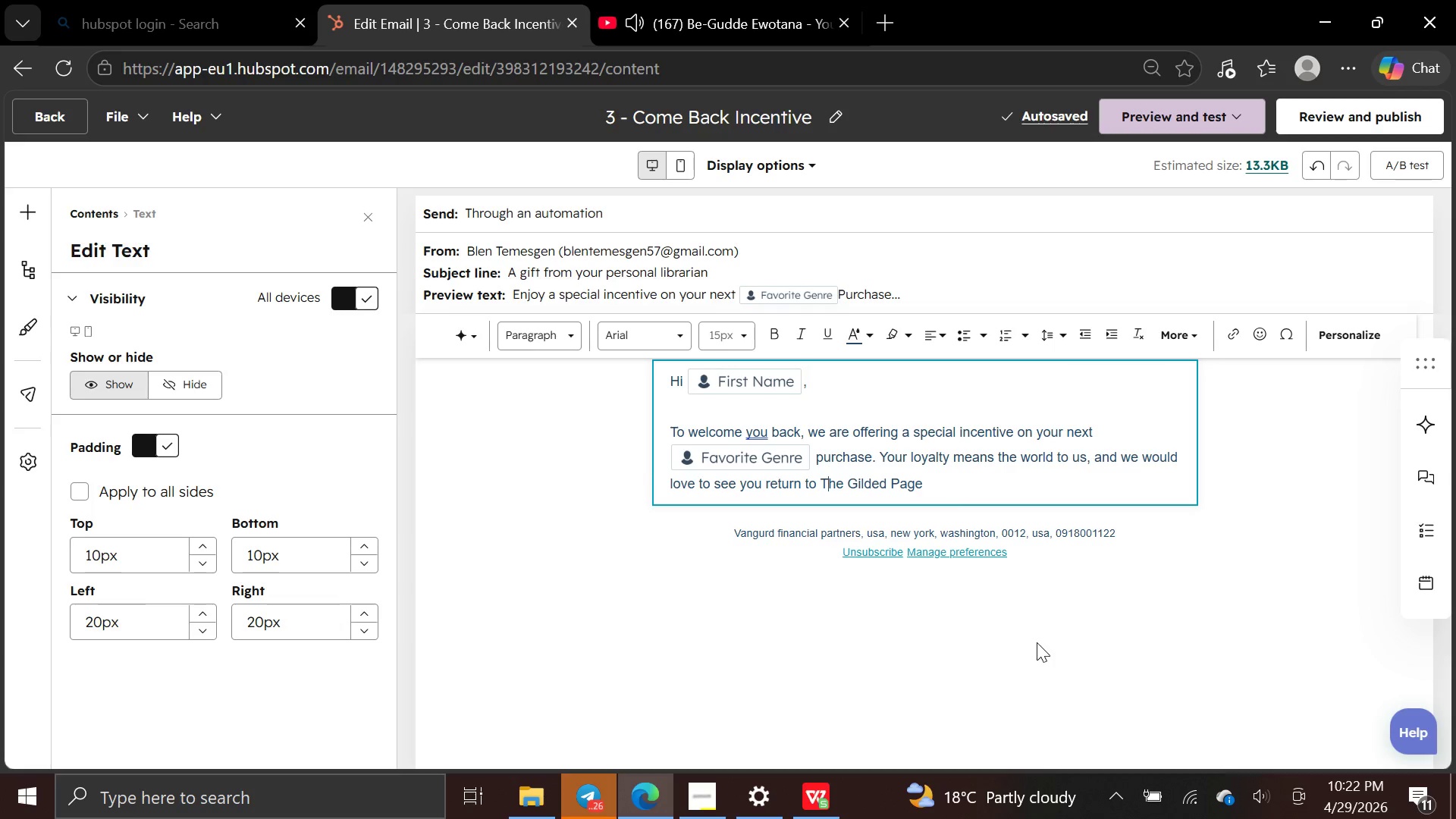 
wait(6.06)
 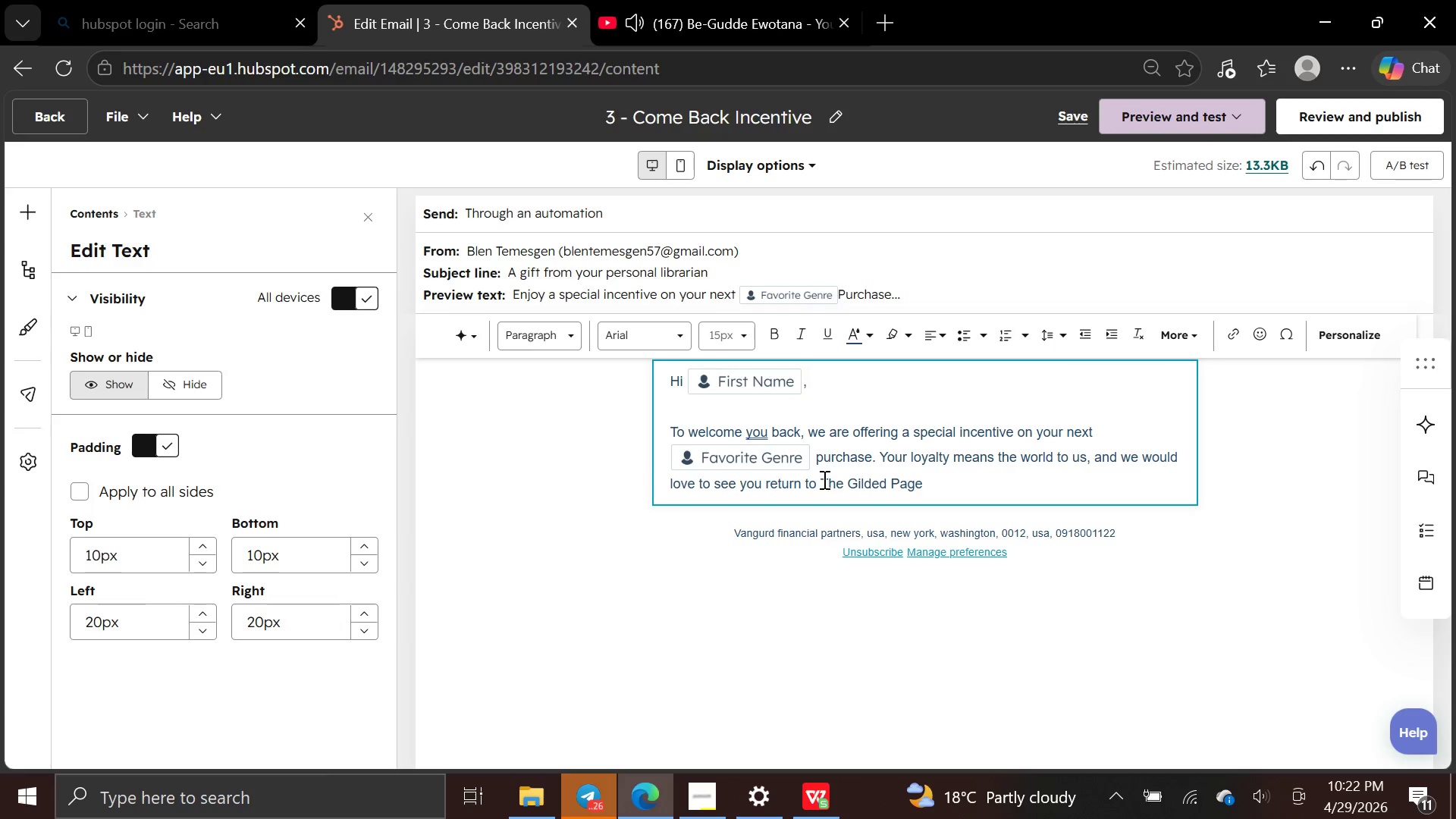 
left_click([715, 815])